 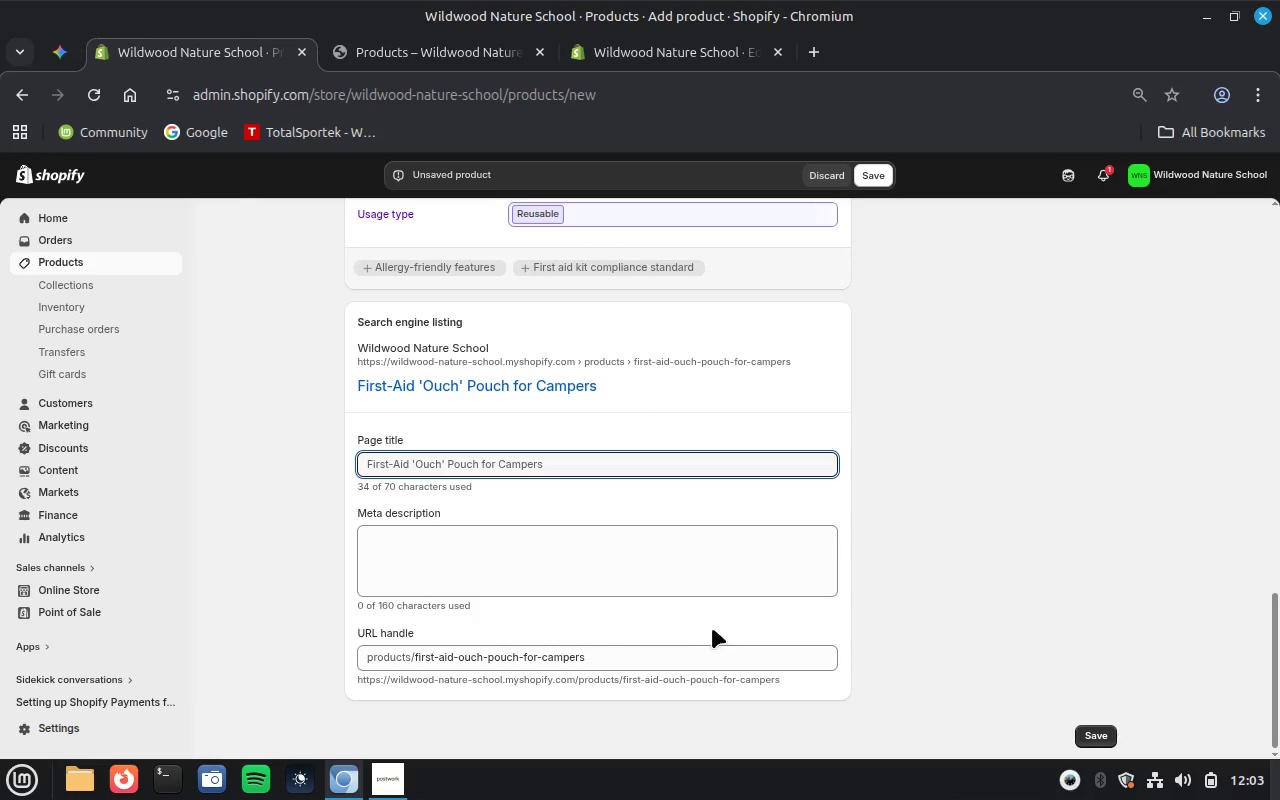 
left_click([649, 663])
 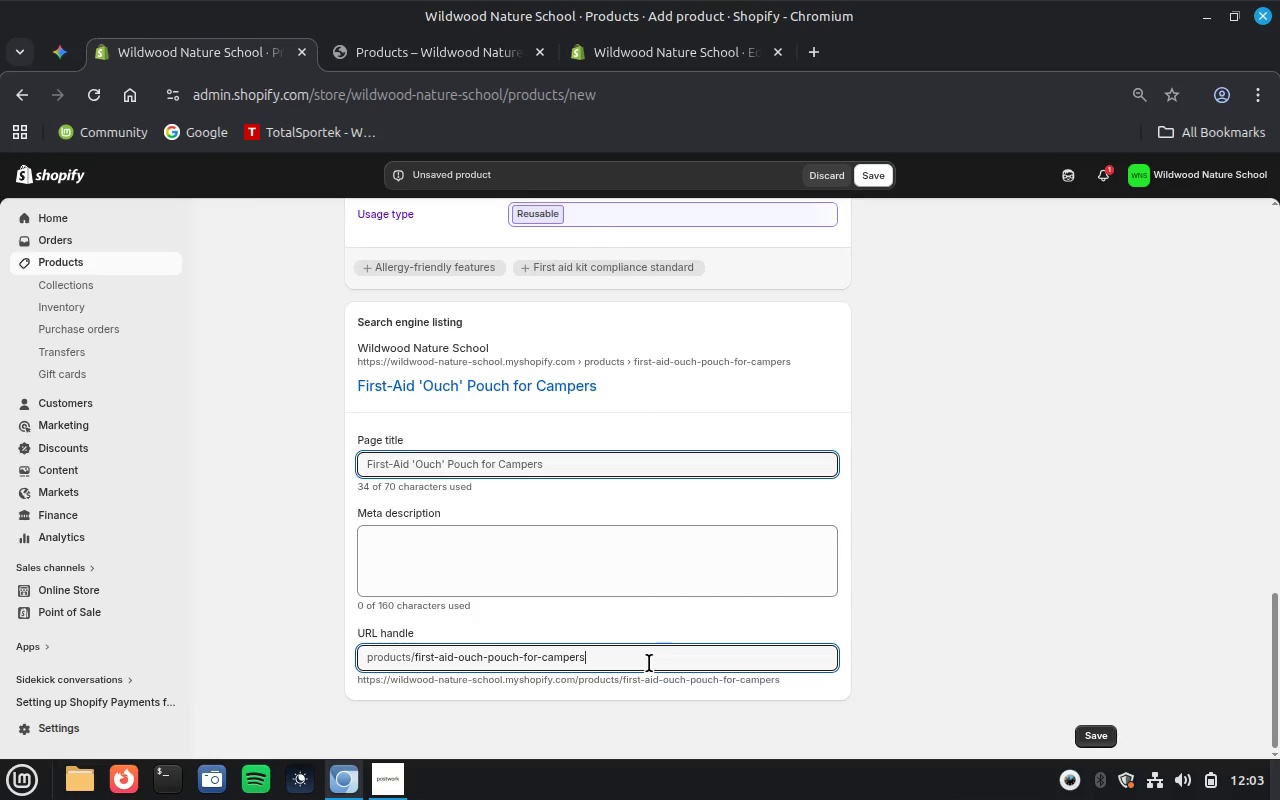 
key(Control+A)
 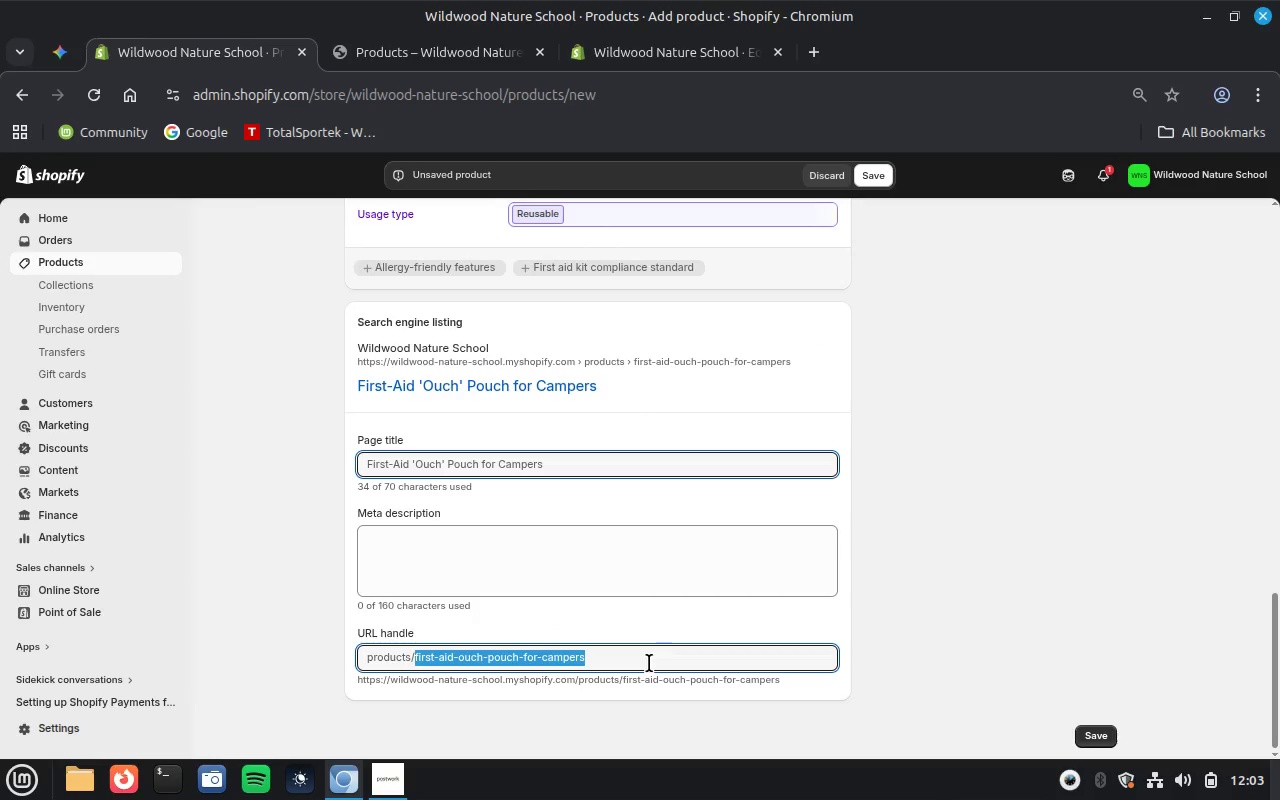 
key(Control+V)
 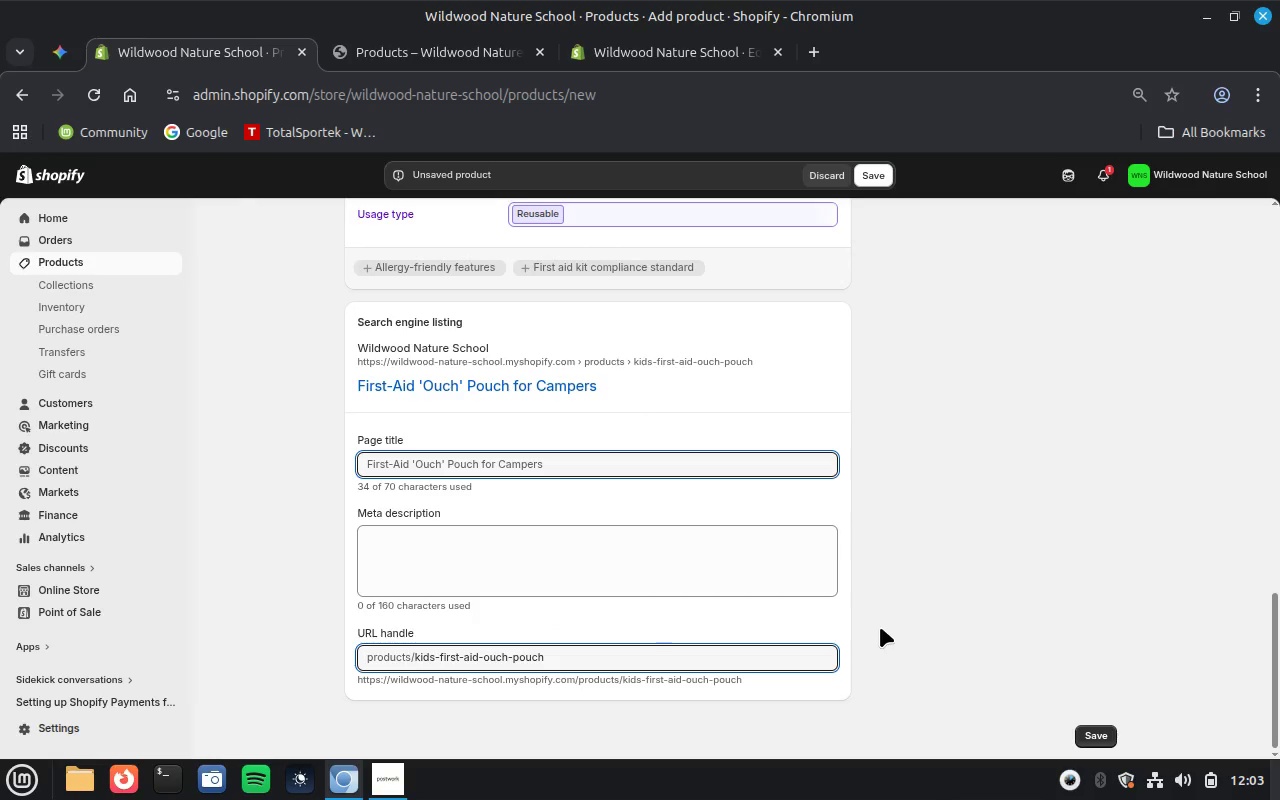 
left_click([887, 623])
 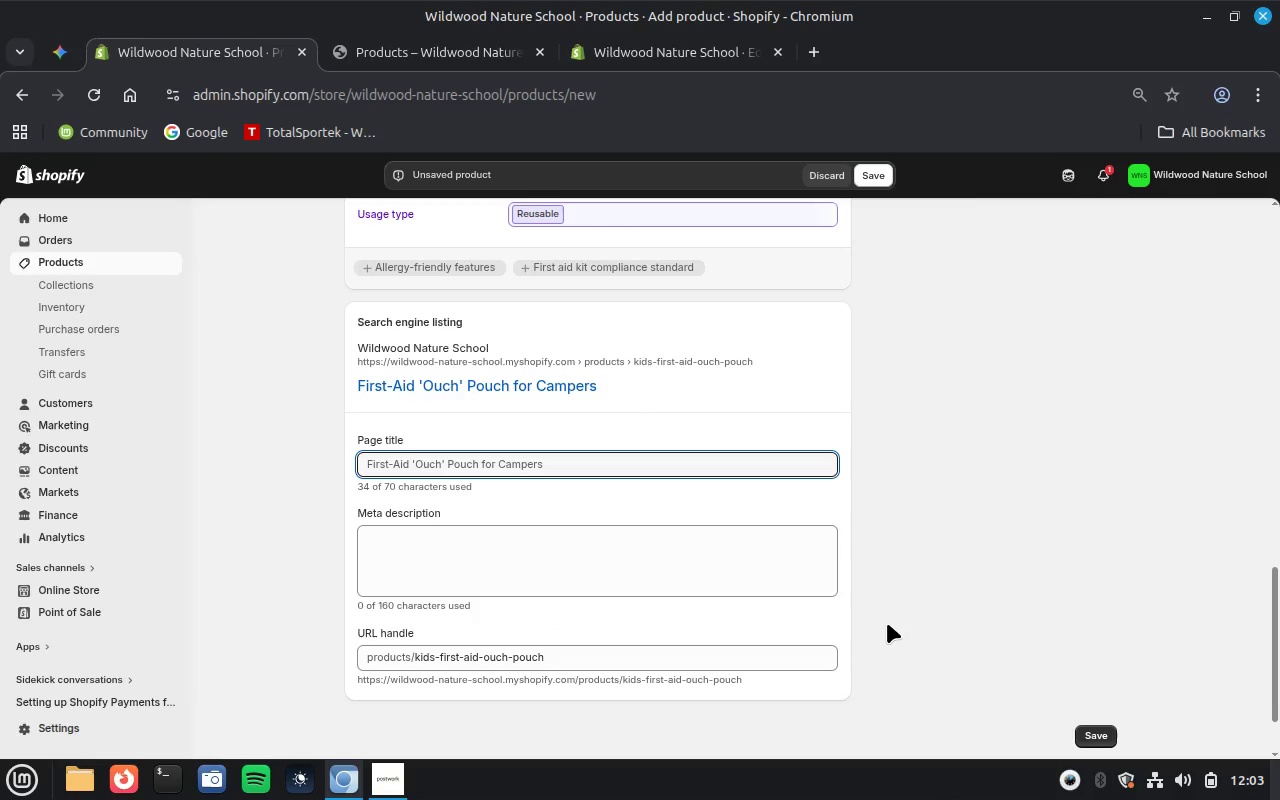 
scroll: coordinate [887, 623], scroll_direction: up, amount: 18.0
 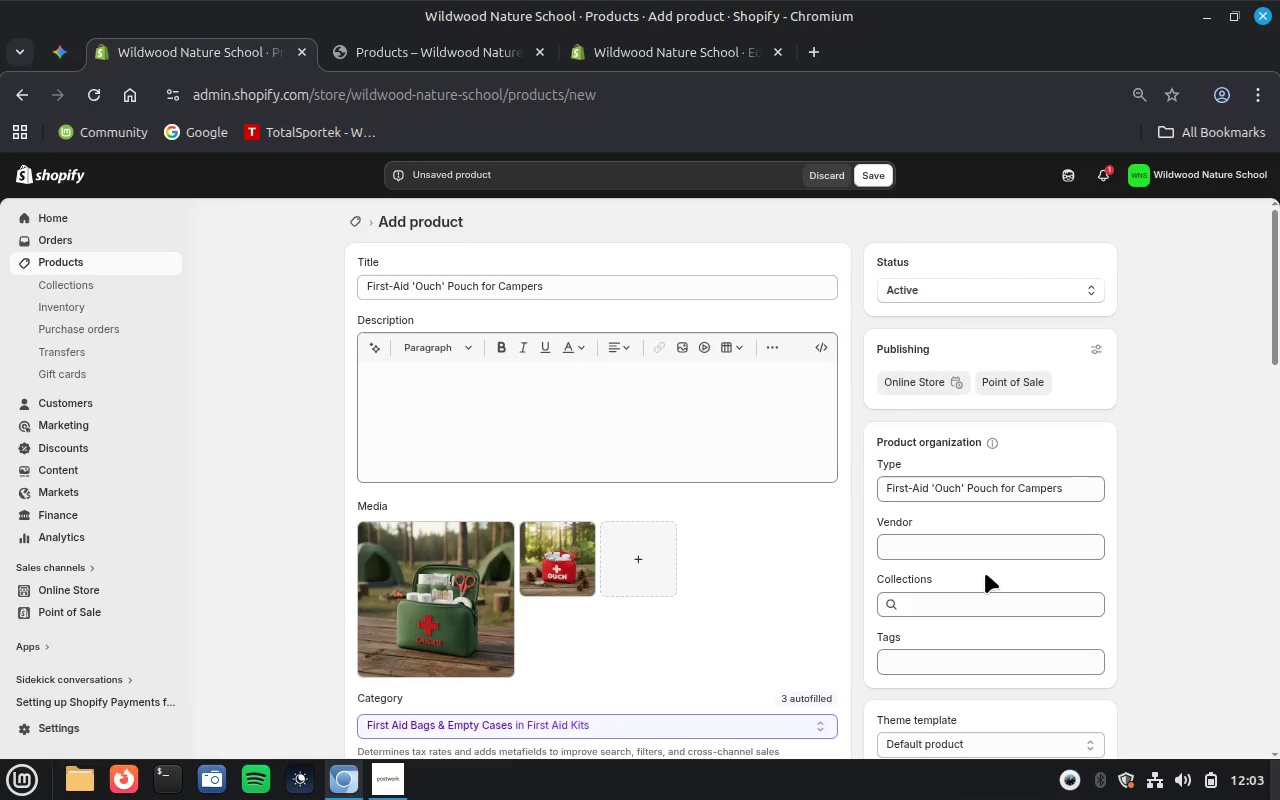 
left_click([938, 553])
 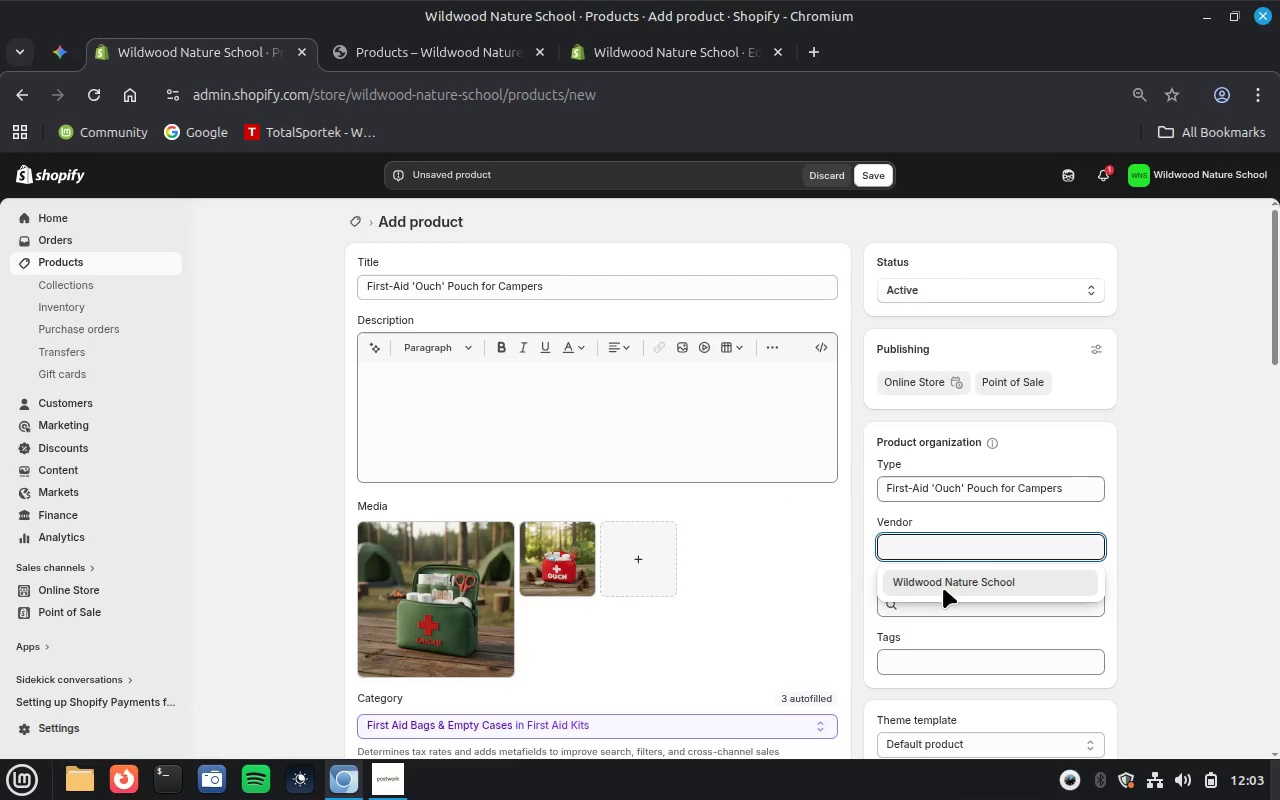 
left_click([951, 583])
 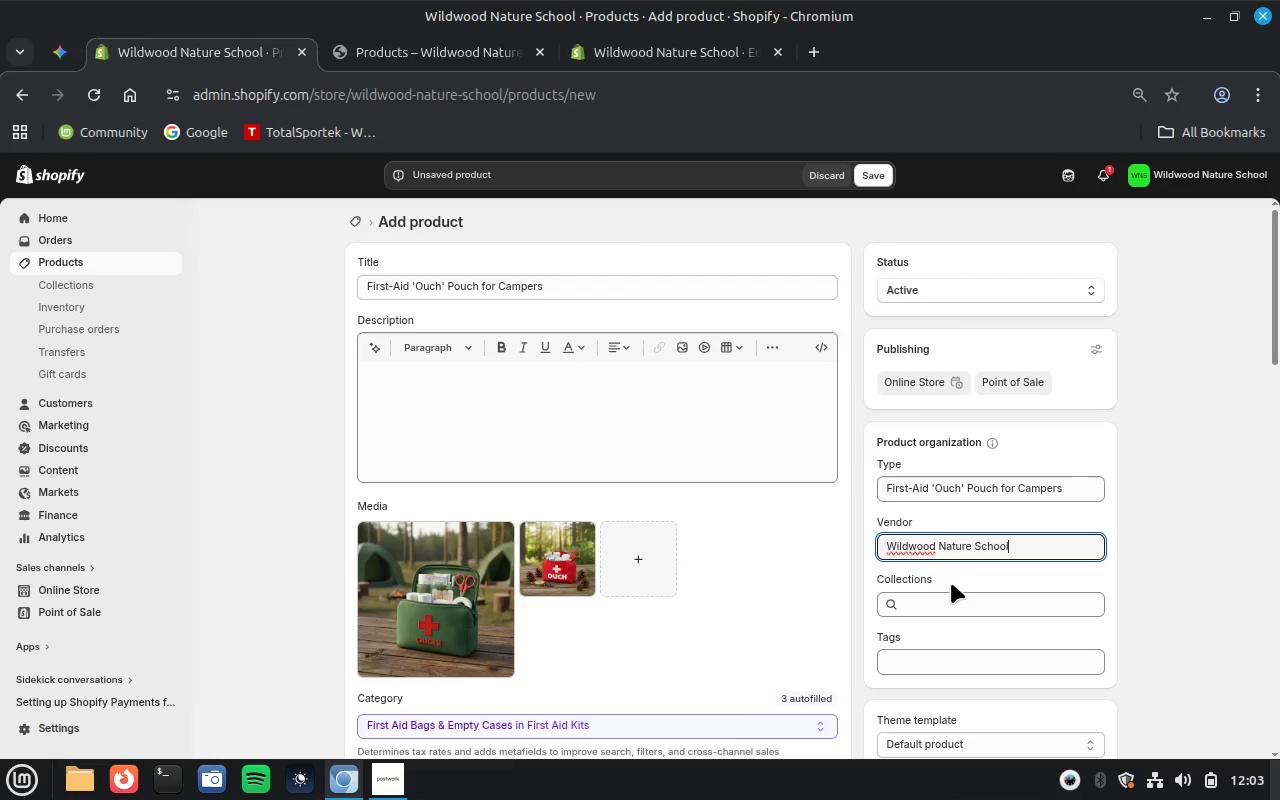 
left_click([930, 594])
 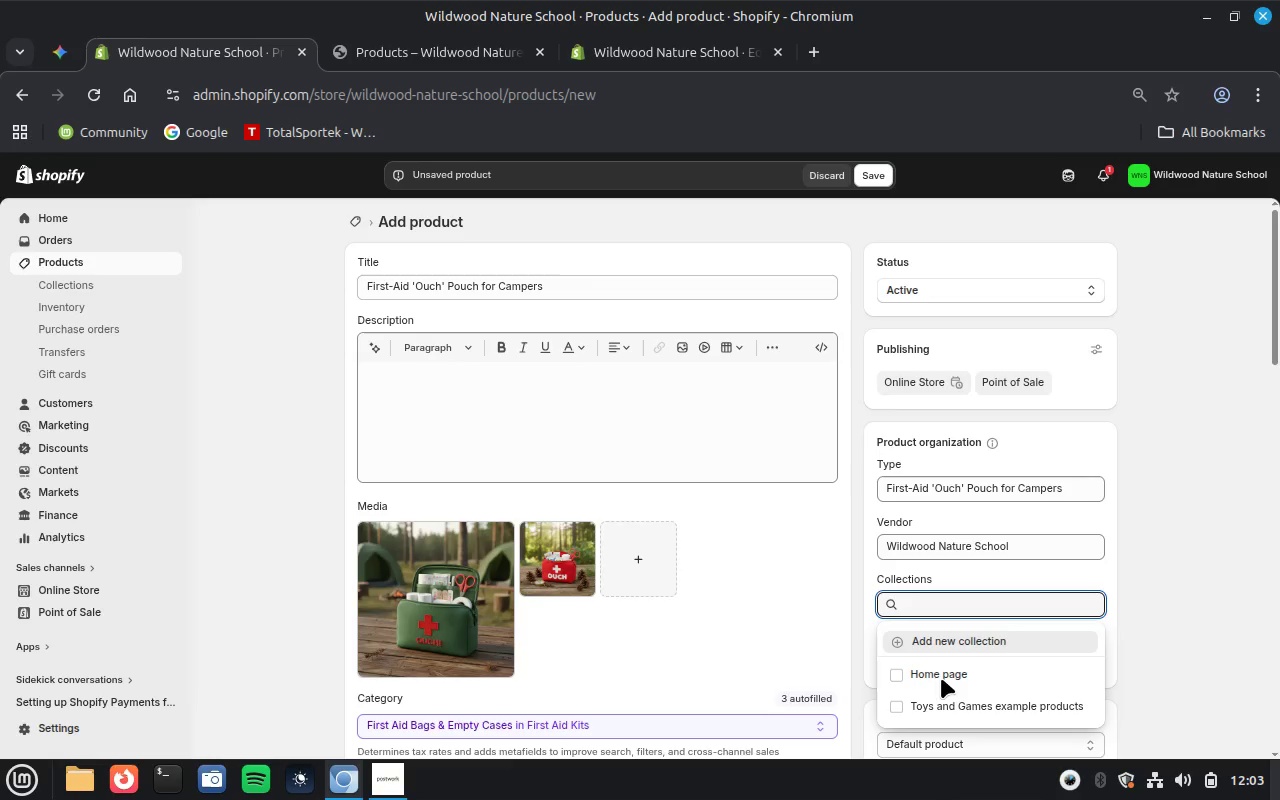 
left_click([937, 675])
 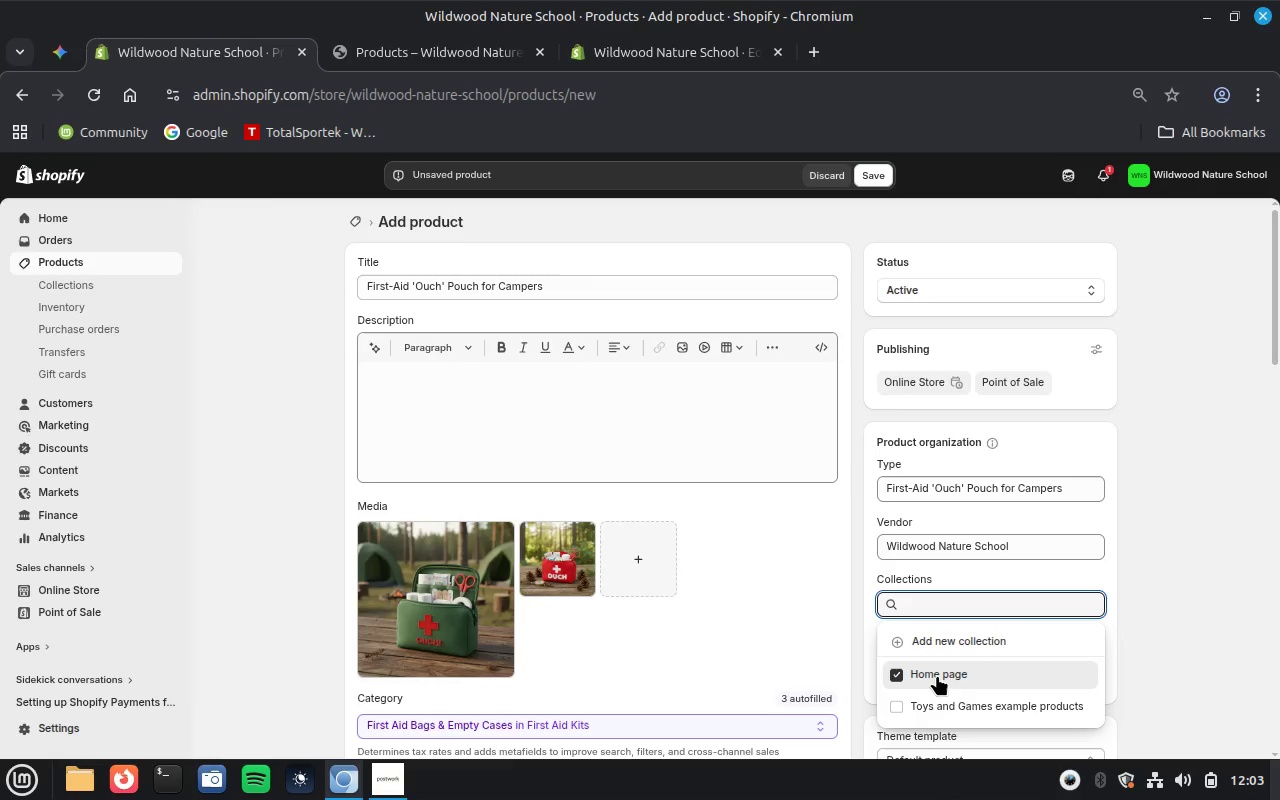 
left_click([1119, 648])
 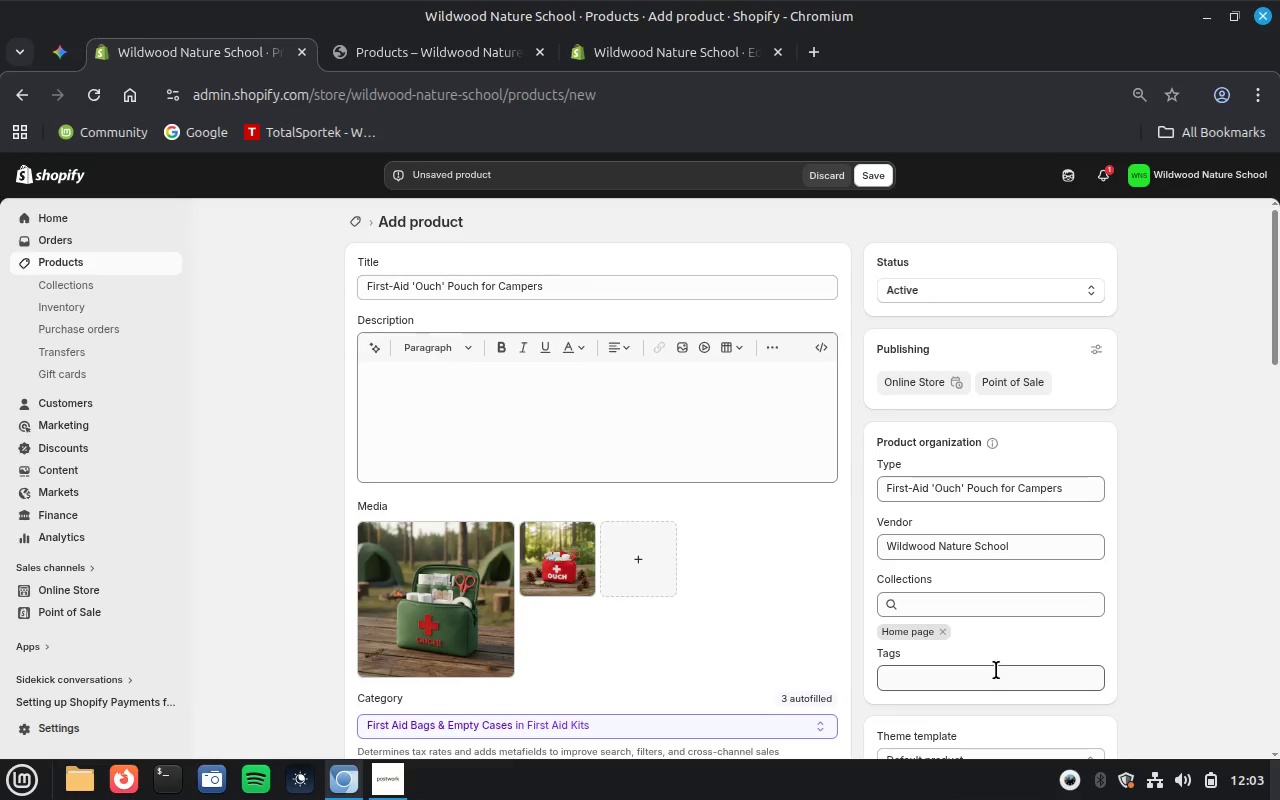 
left_click([968, 676])
 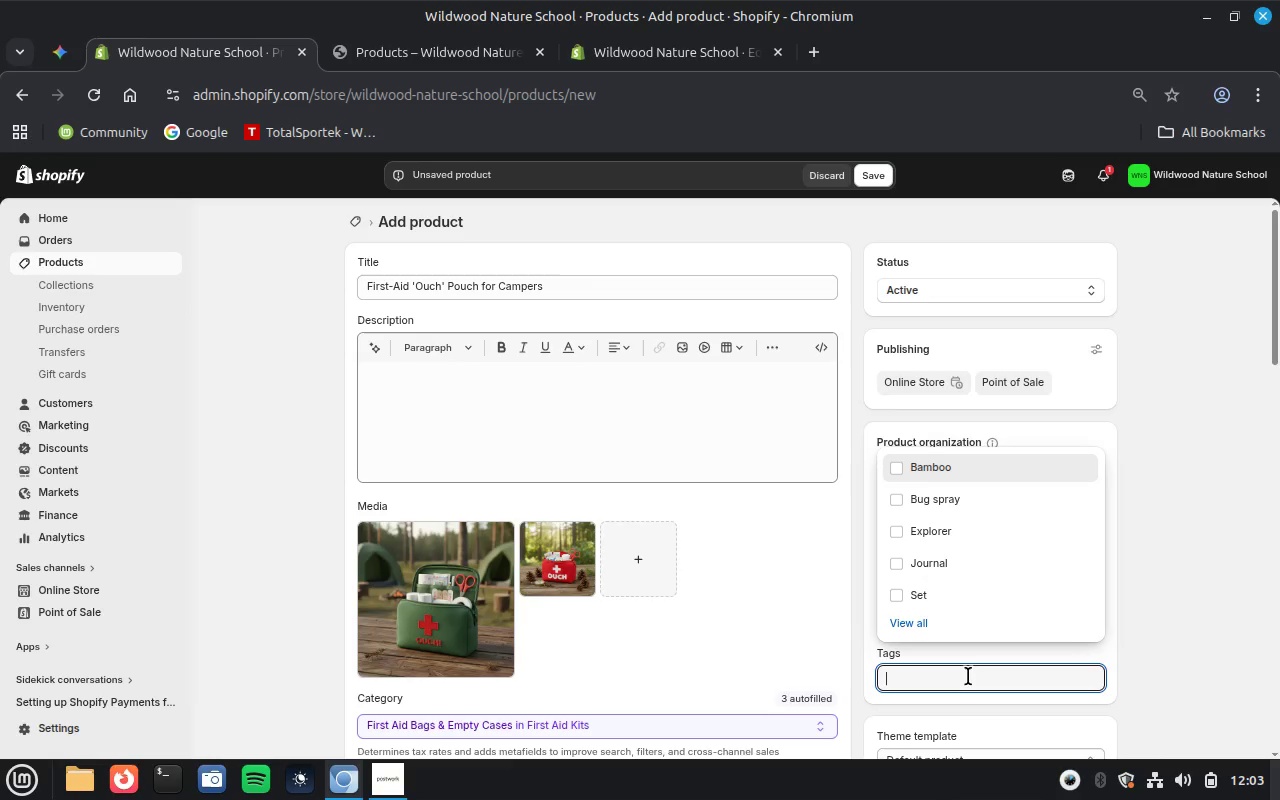 
wait(9.42)
 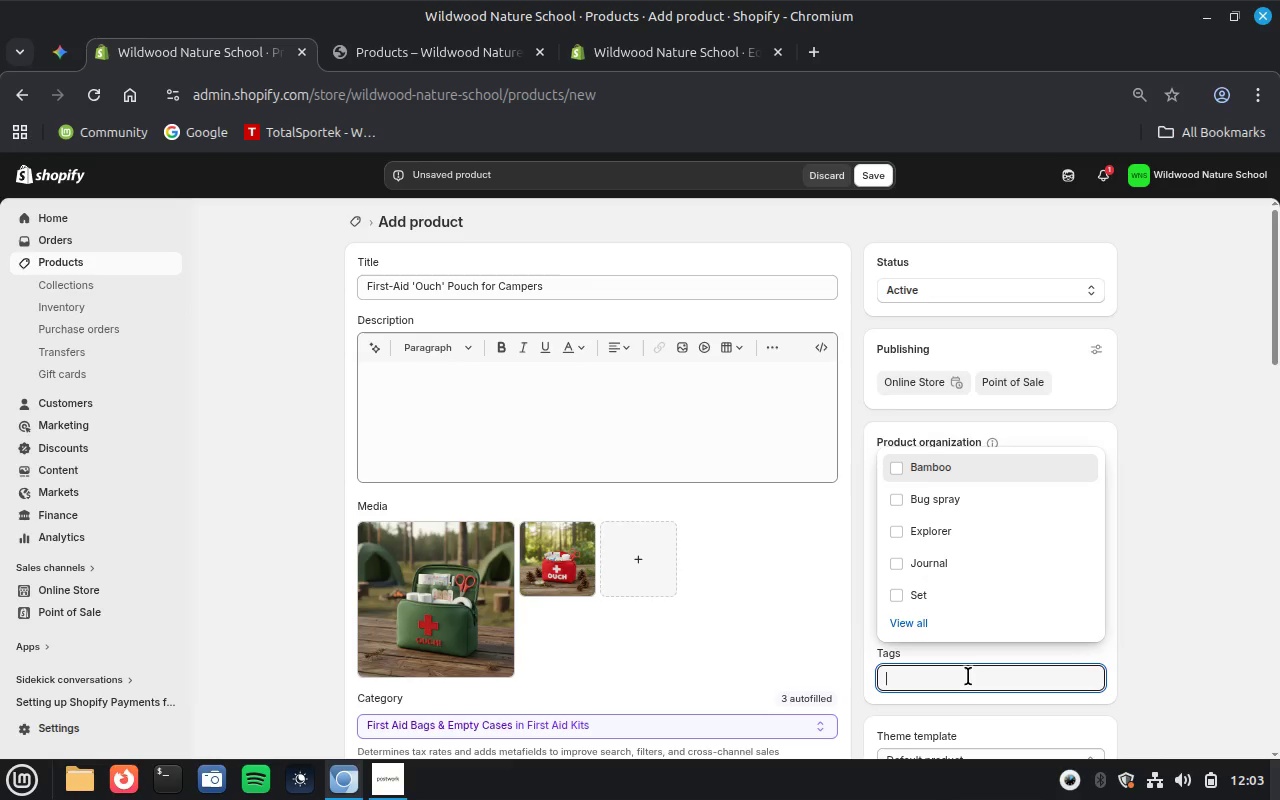 
type(first-aid)
 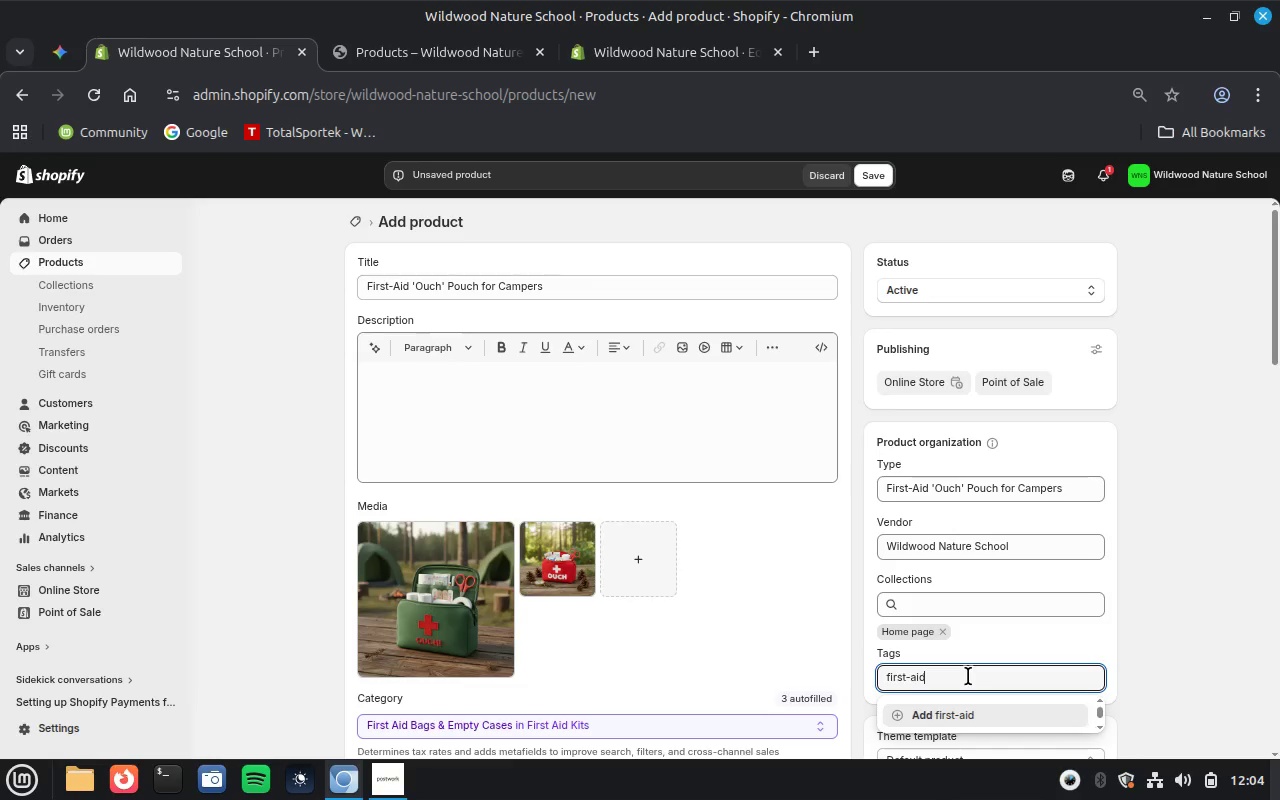 
key(Enter)
 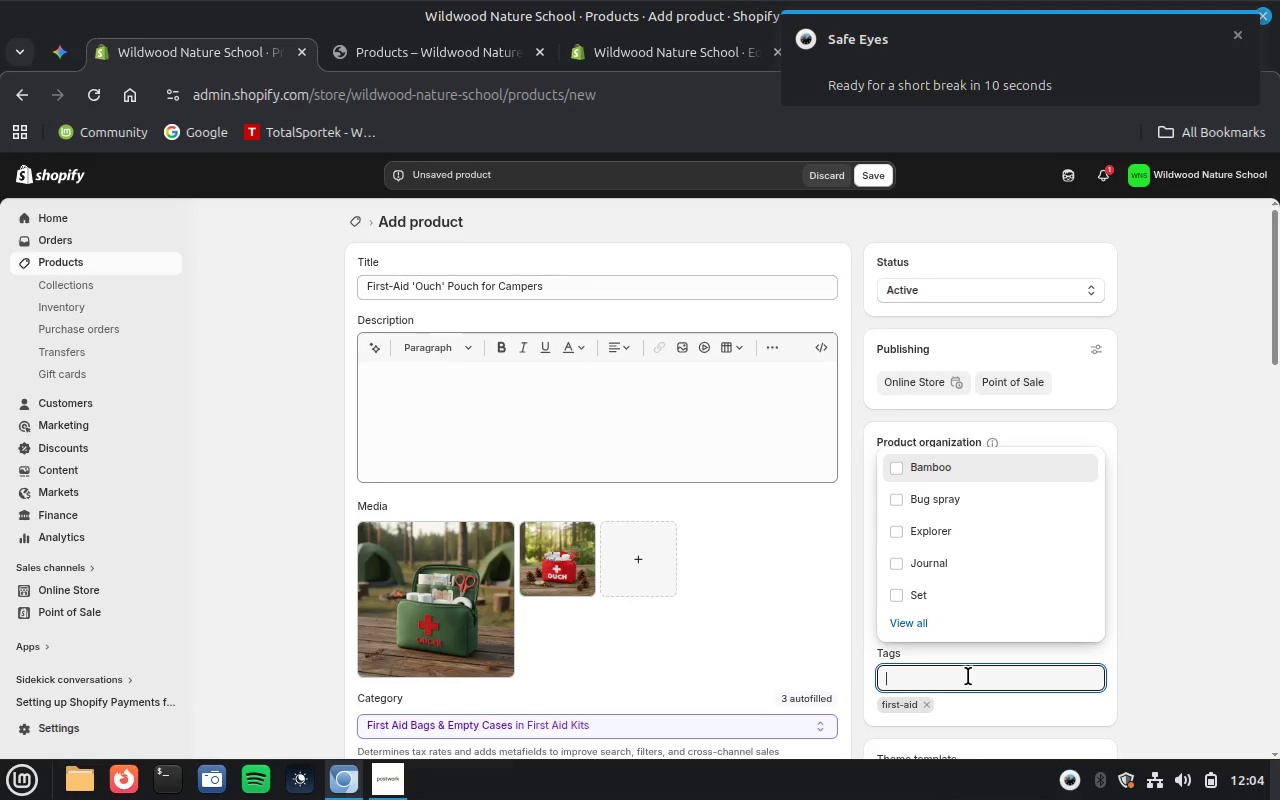 
wait(8.07)
 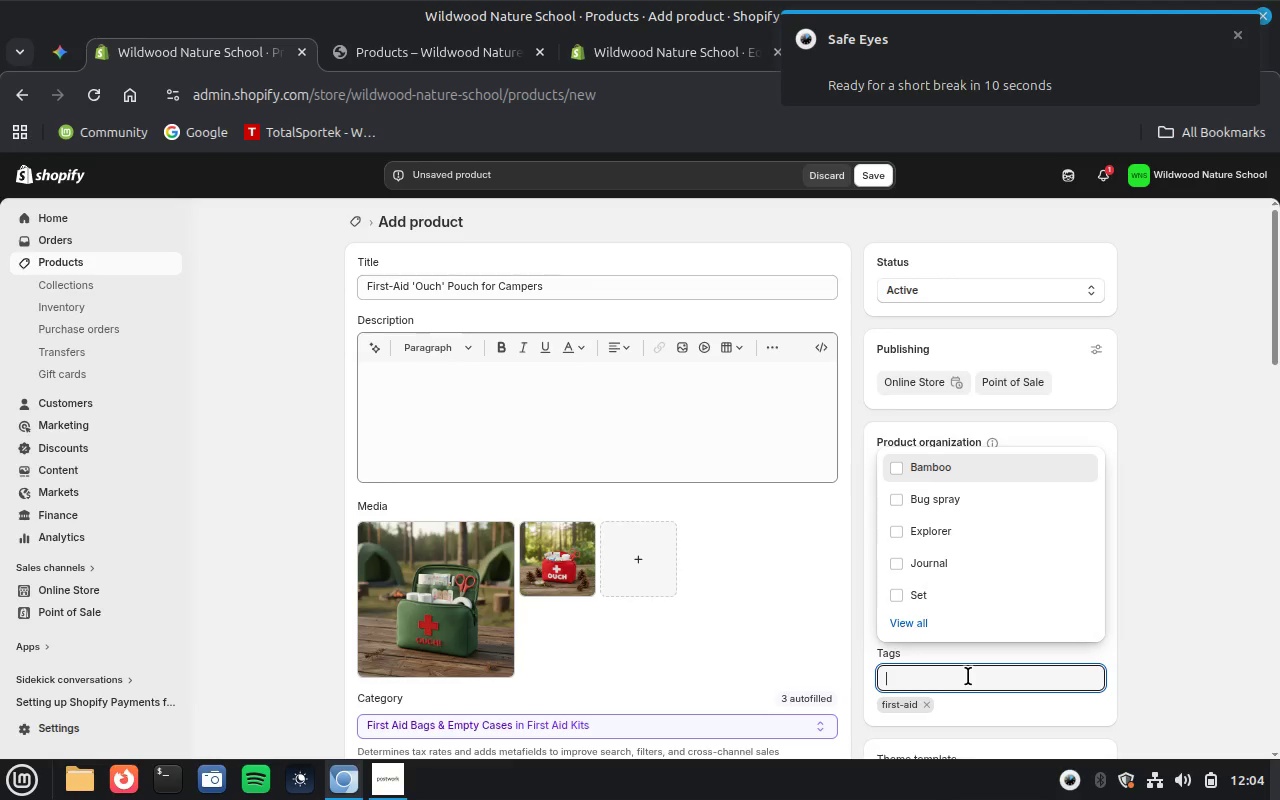 
type(Campers)
 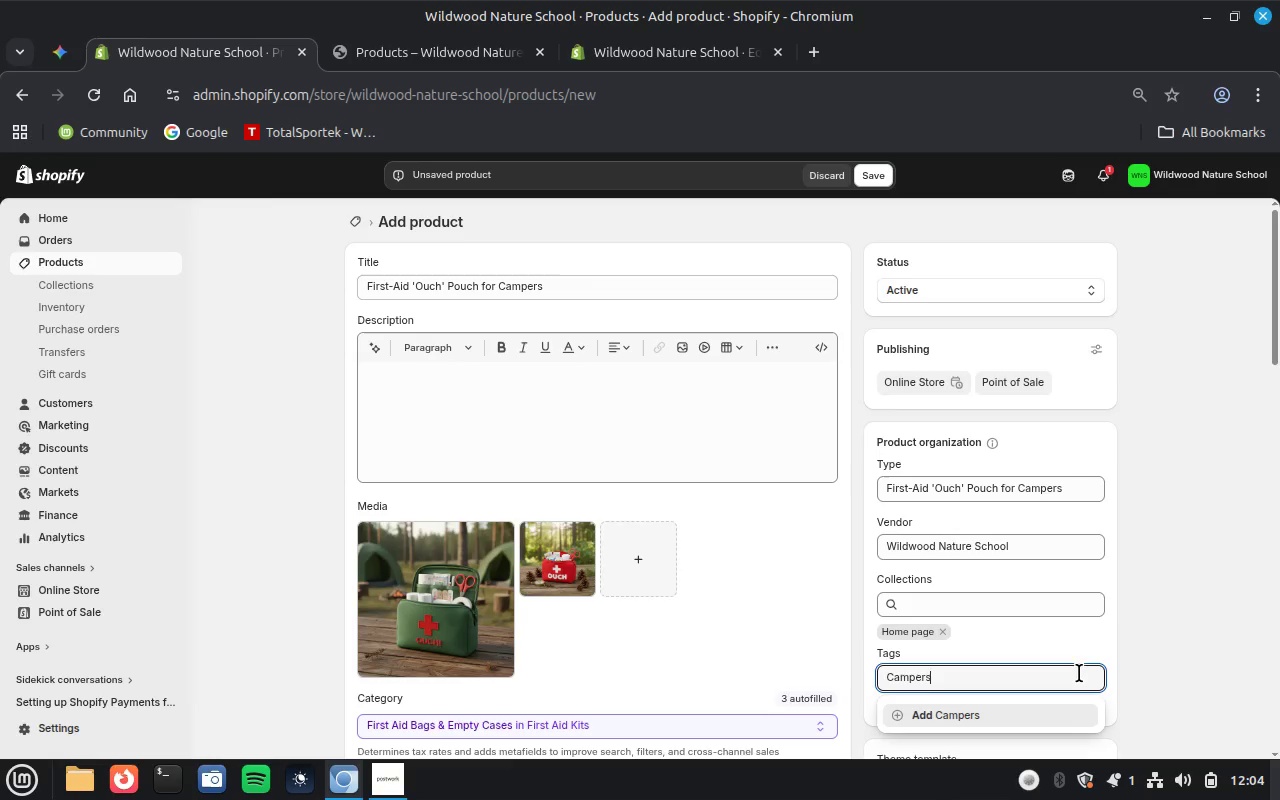 
key(Enter)
 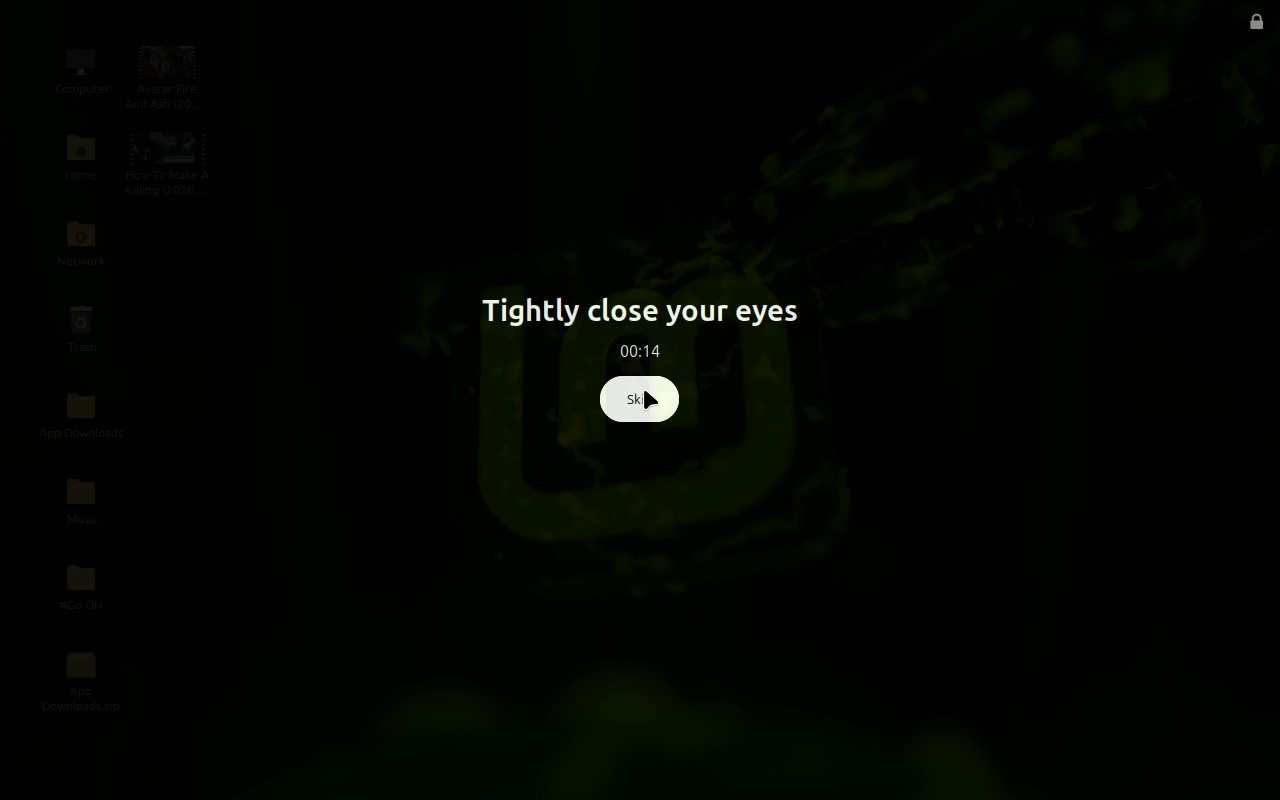 
left_click([650, 400])
 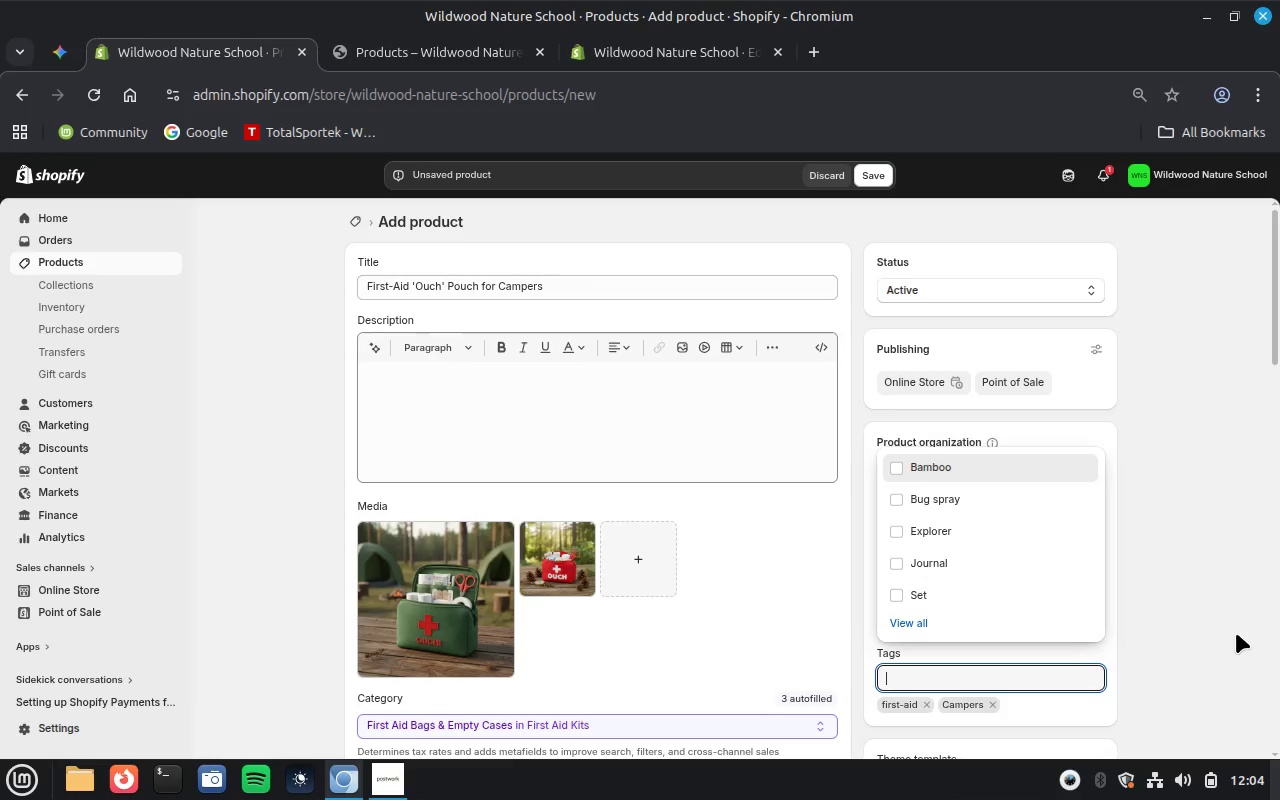 
left_click([1211, 579])
 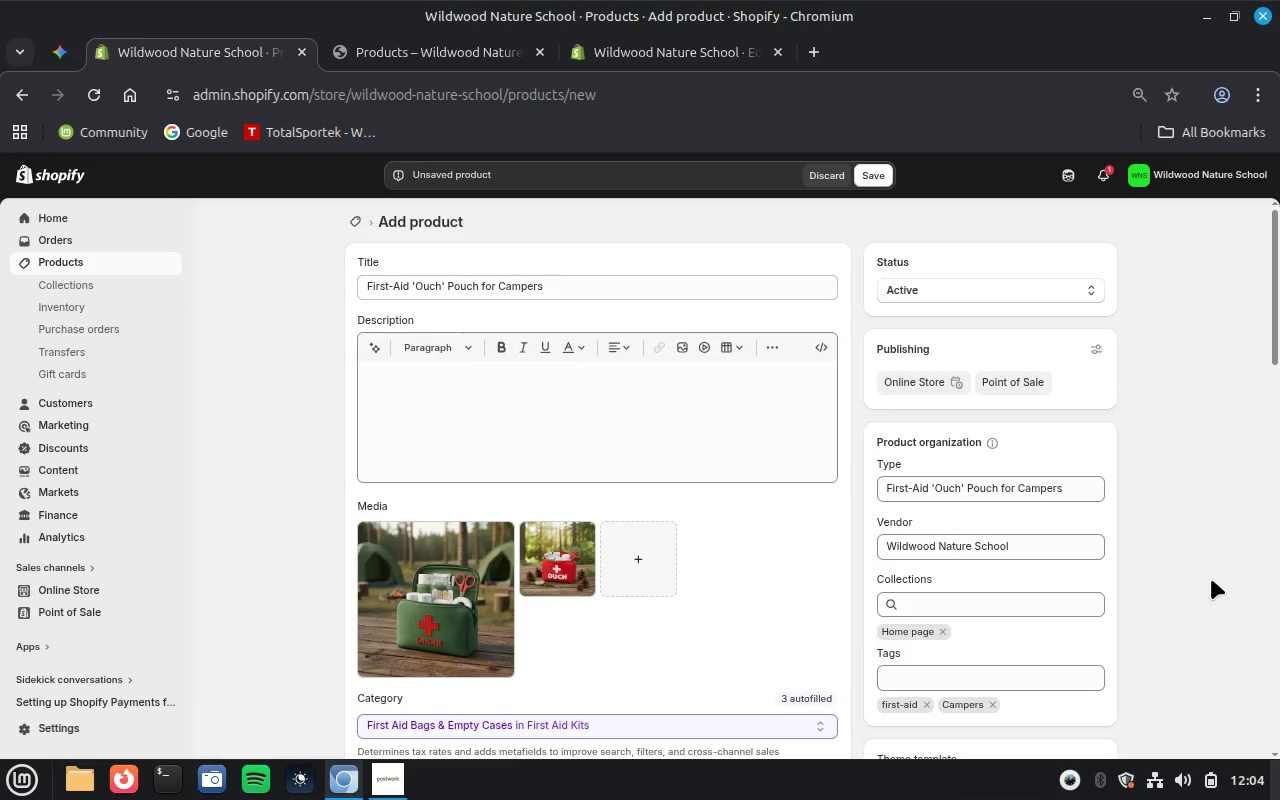 
scroll: coordinate [1211, 579], scroll_direction: down, amount: 2.0
 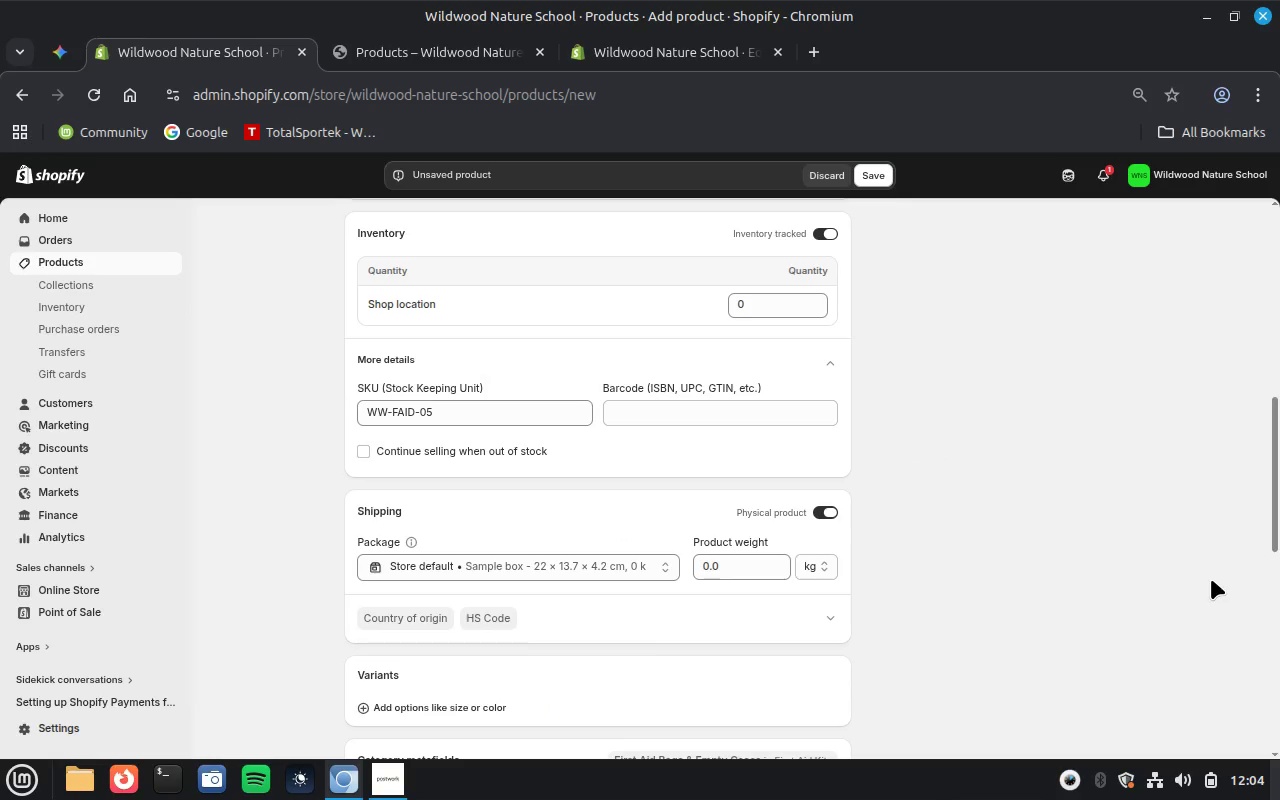 
scroll: coordinate [1211, 579], scroll_direction: up, amount: 1.0
 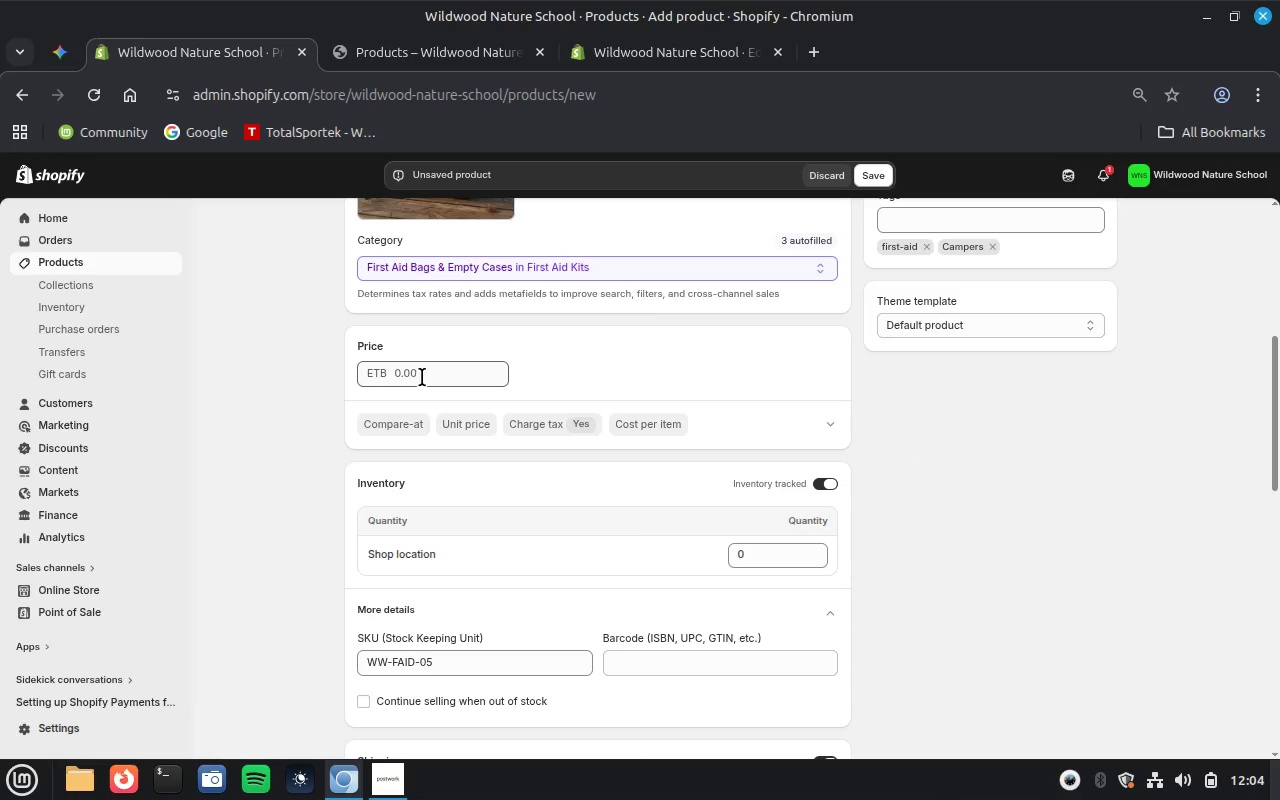 
left_click([422, 377])
 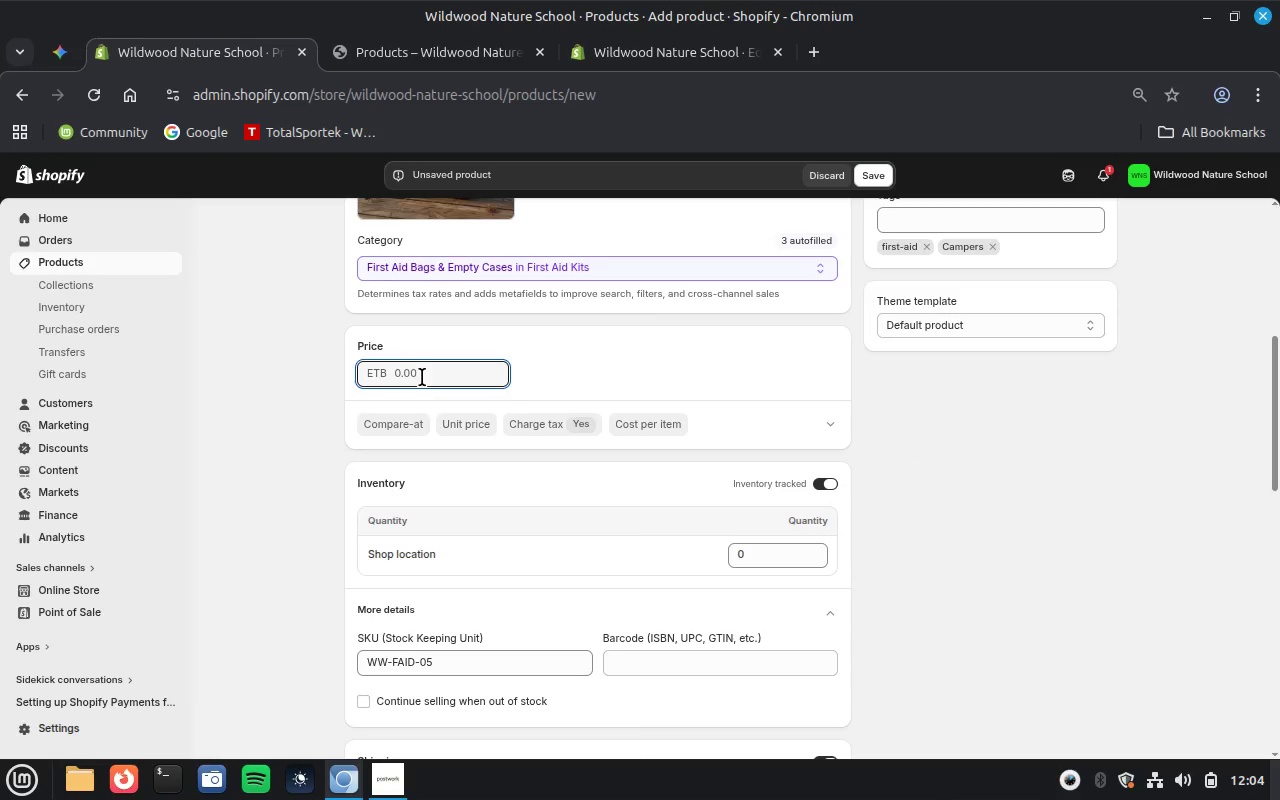 
type(199)
 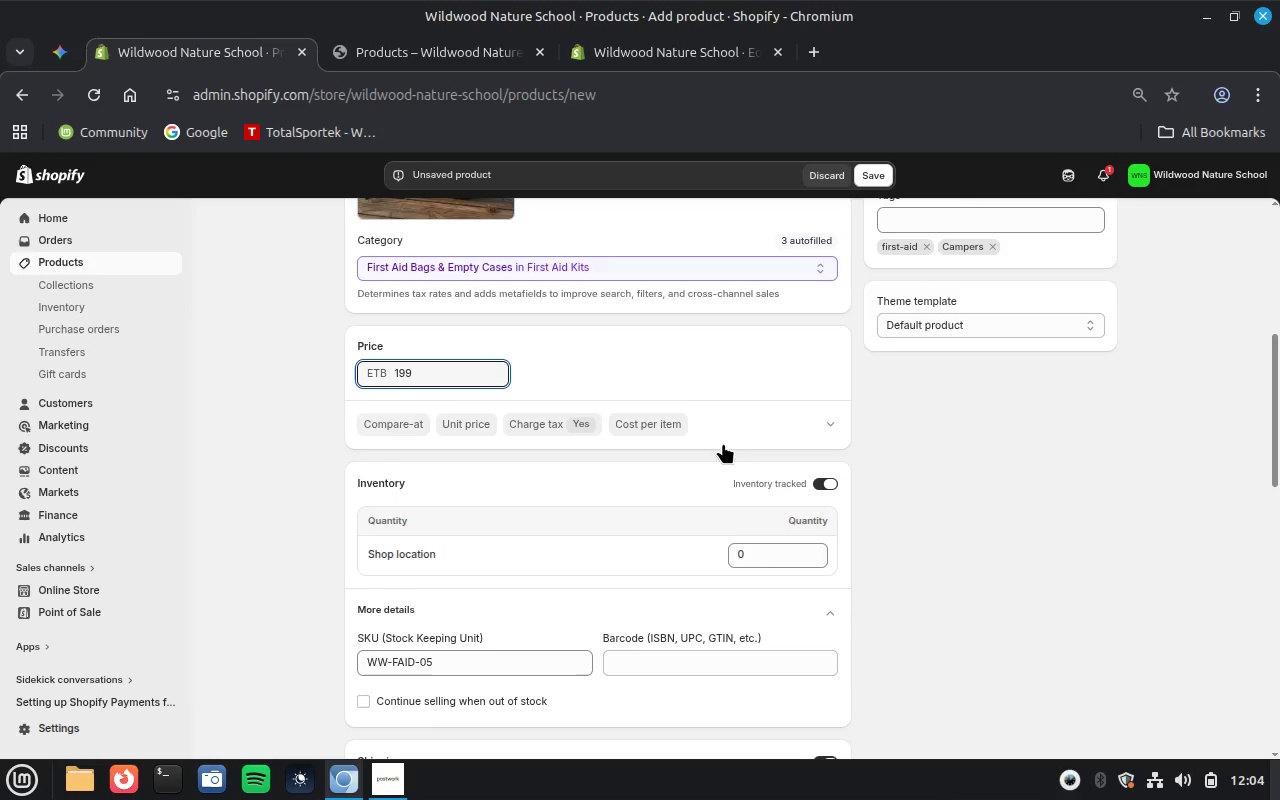 
scroll: coordinate [765, 572], scroll_direction: up, amount: 4.0
 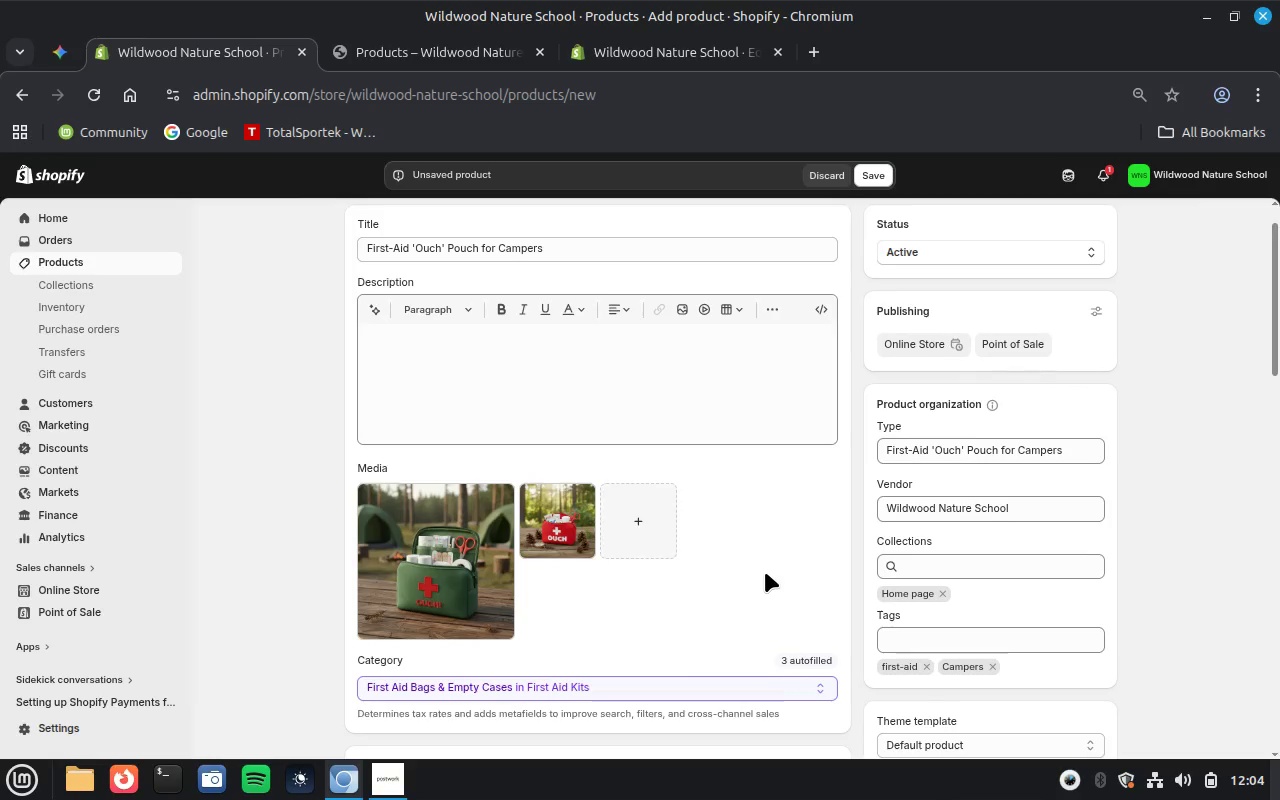 
scroll: coordinate [765, 572], scroll_direction: down, amount: 1.0
 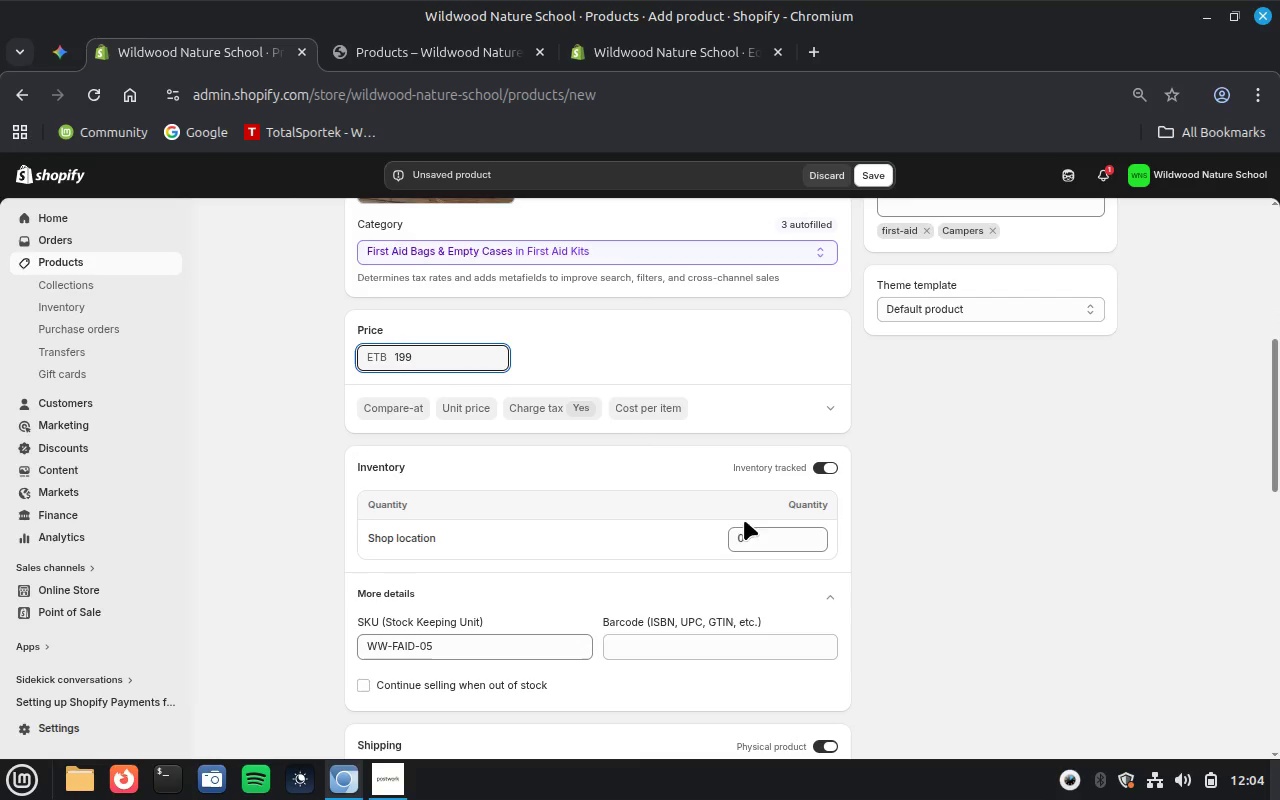 
left_click([746, 537])
 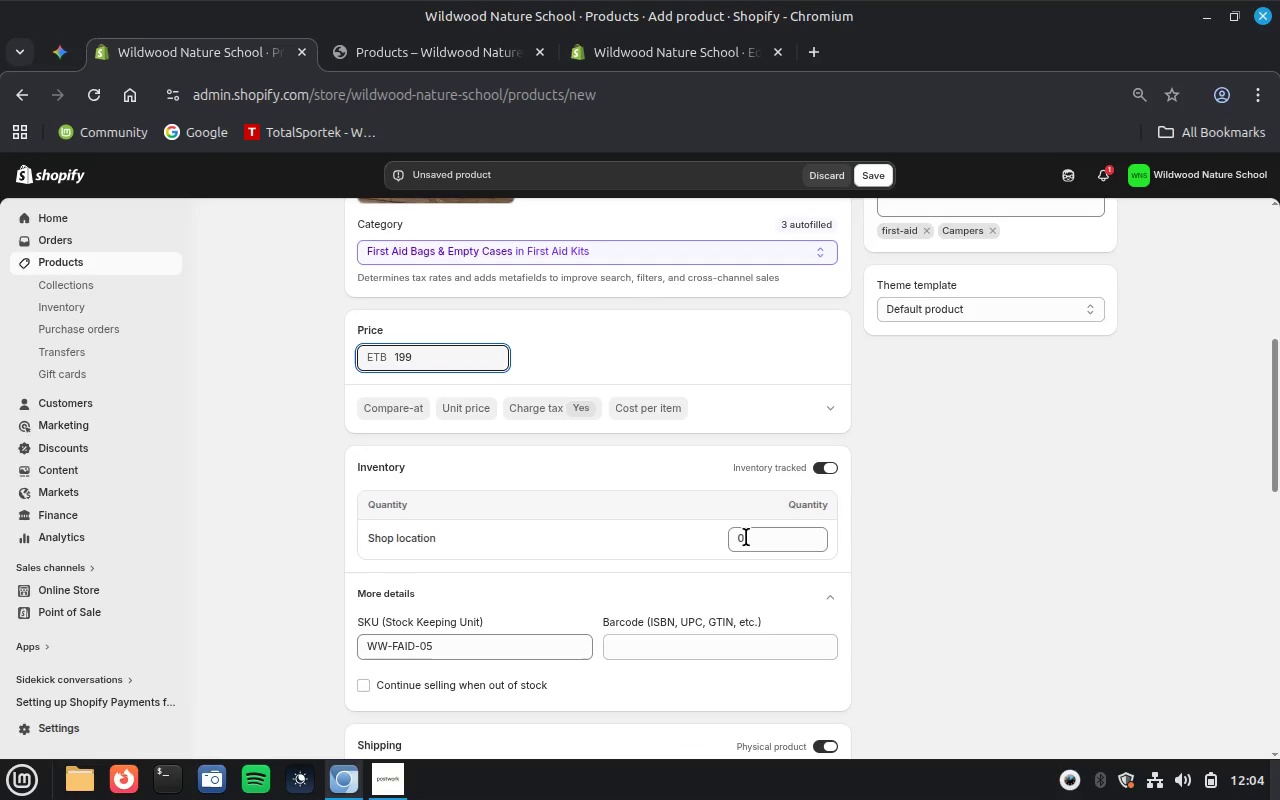 
type(10)
 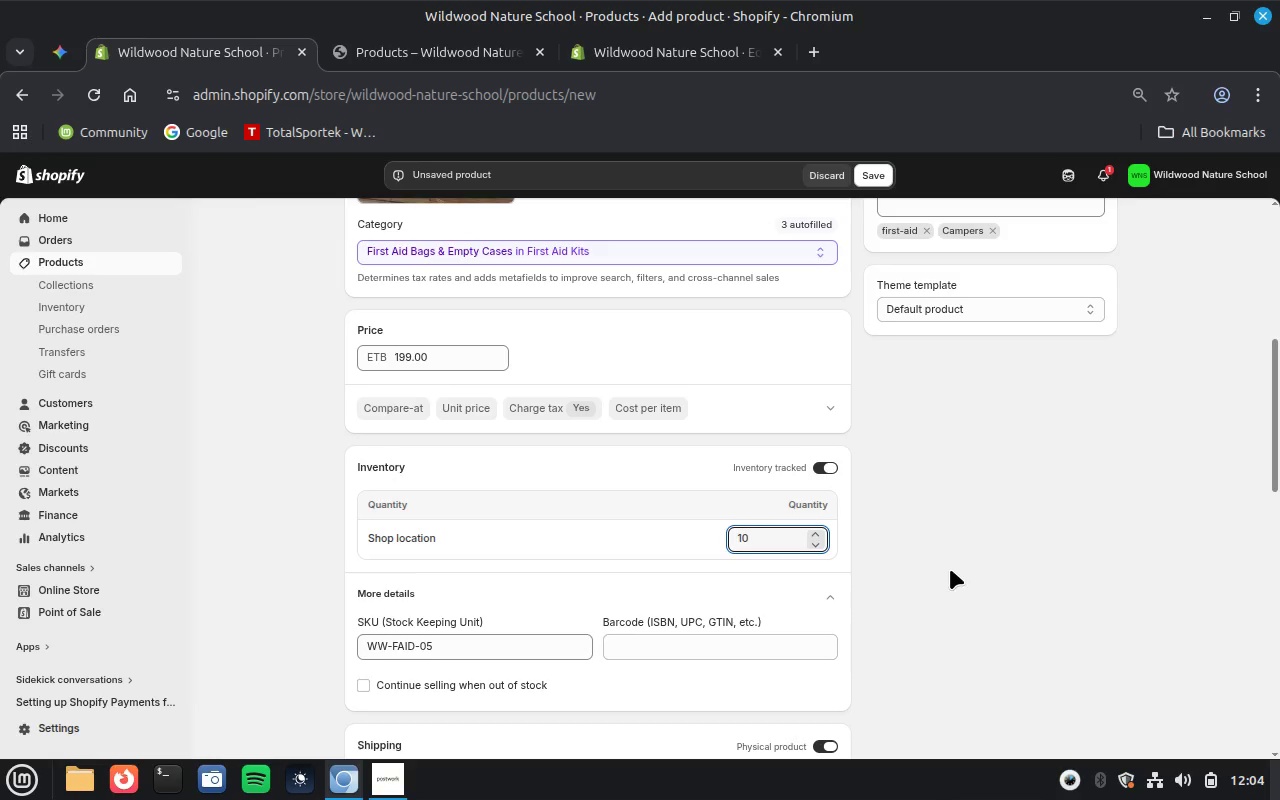 
left_click([950, 569])
 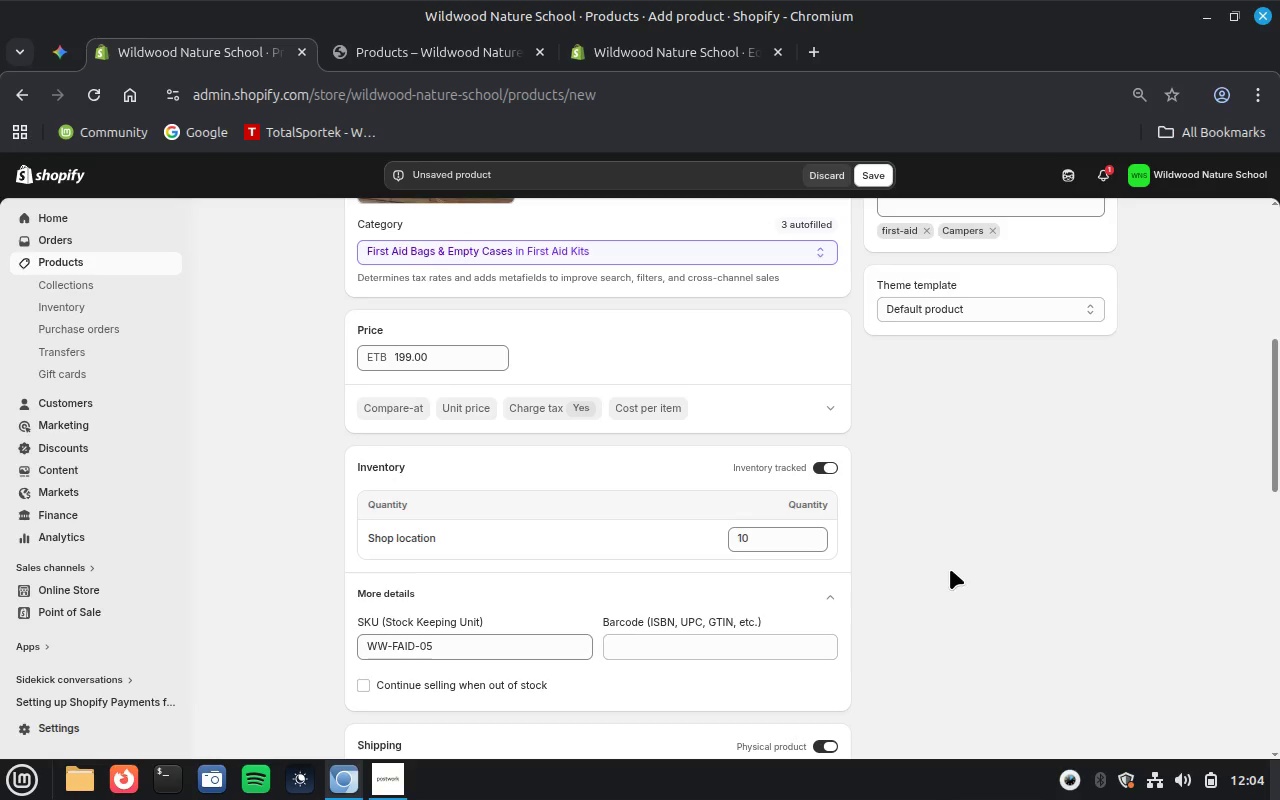 
scroll: coordinate [950, 569], scroll_direction: down, amount: 3.0
 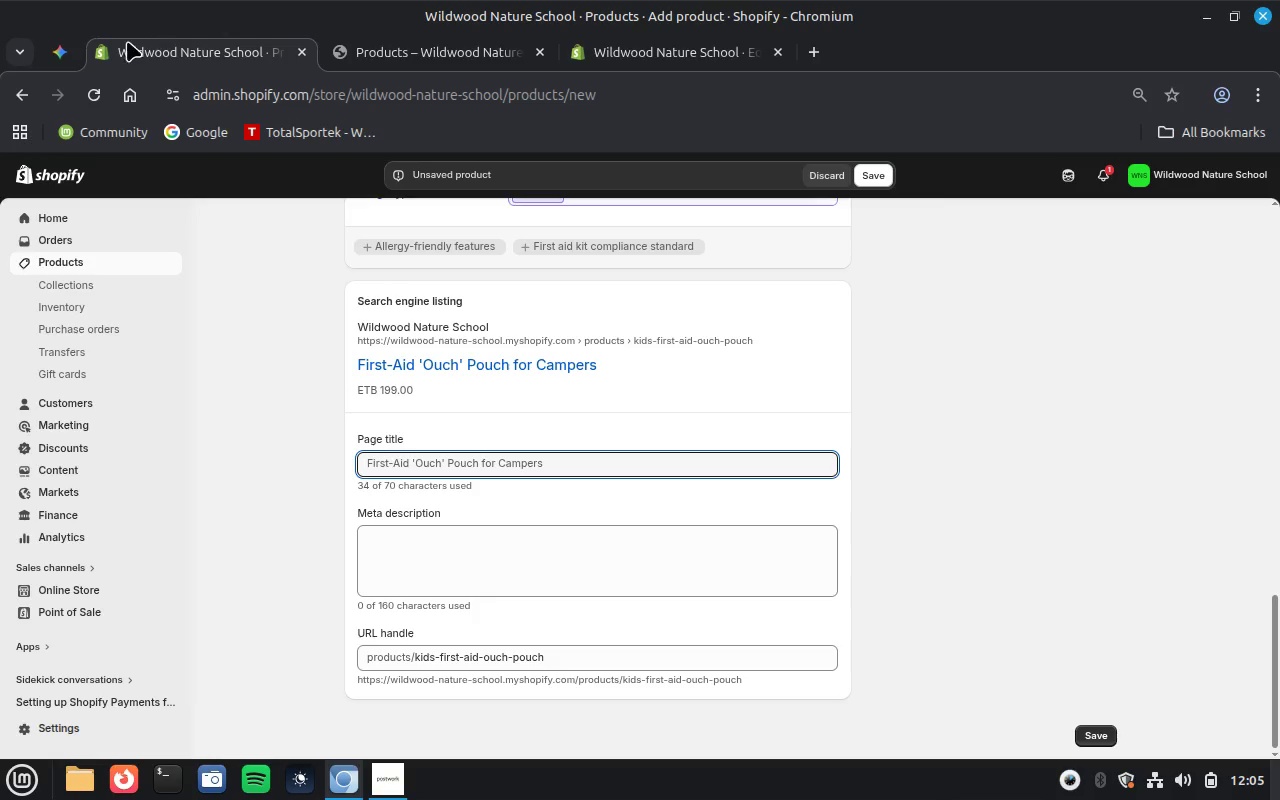 
left_click([65, 48])
 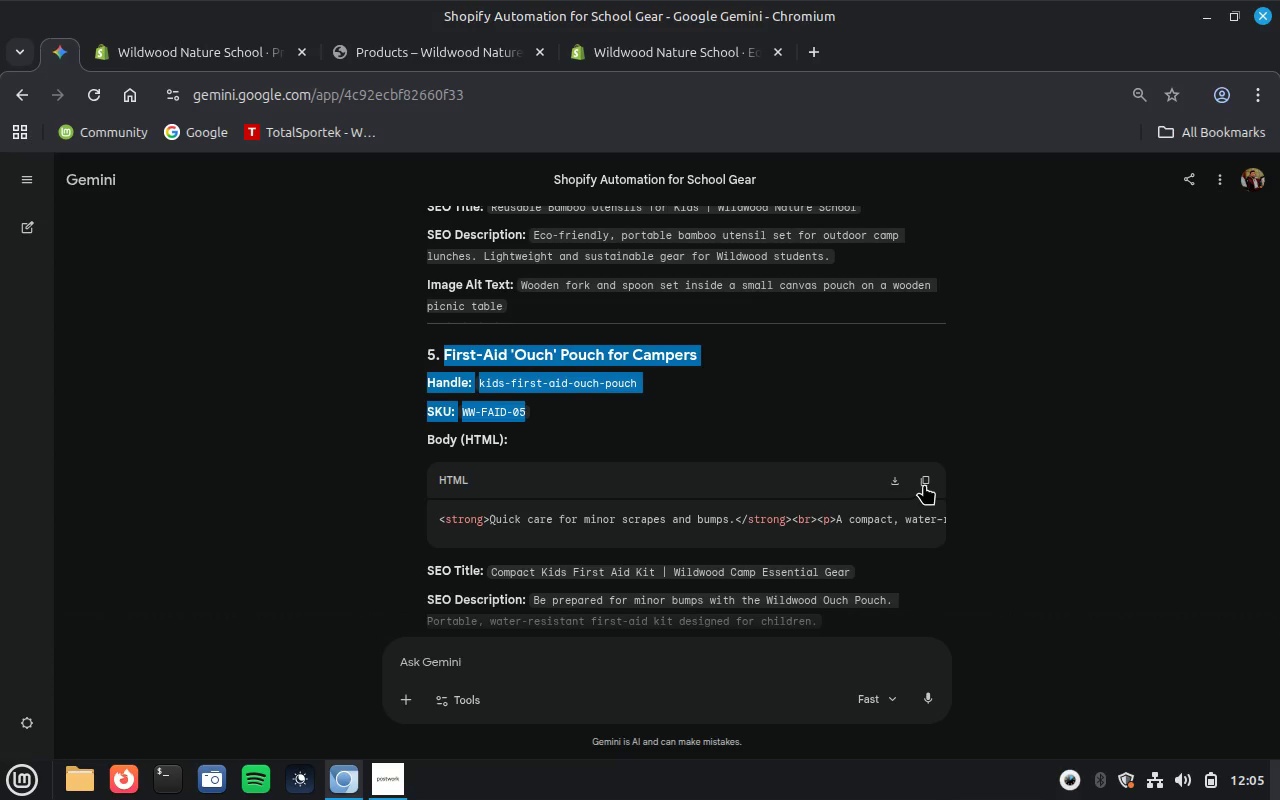 
left_click([925, 483])
 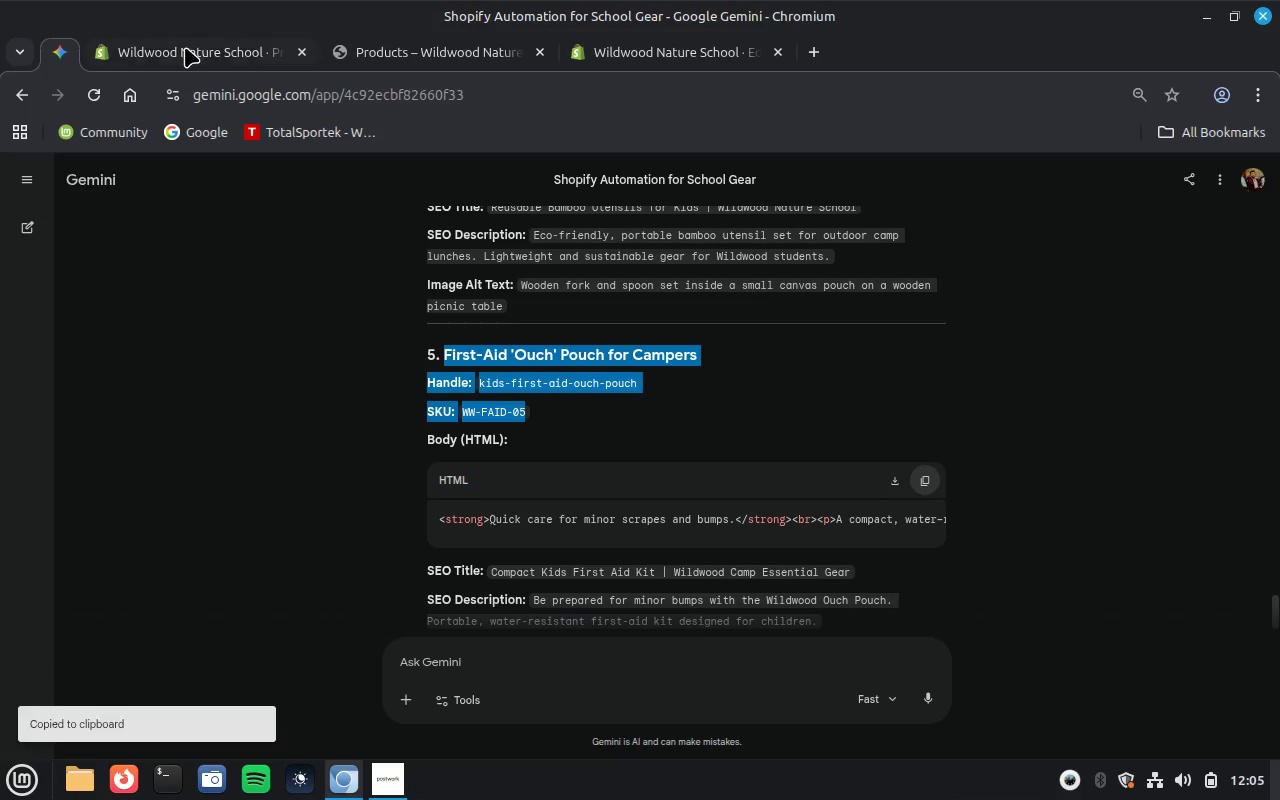 
left_click([185, 47])
 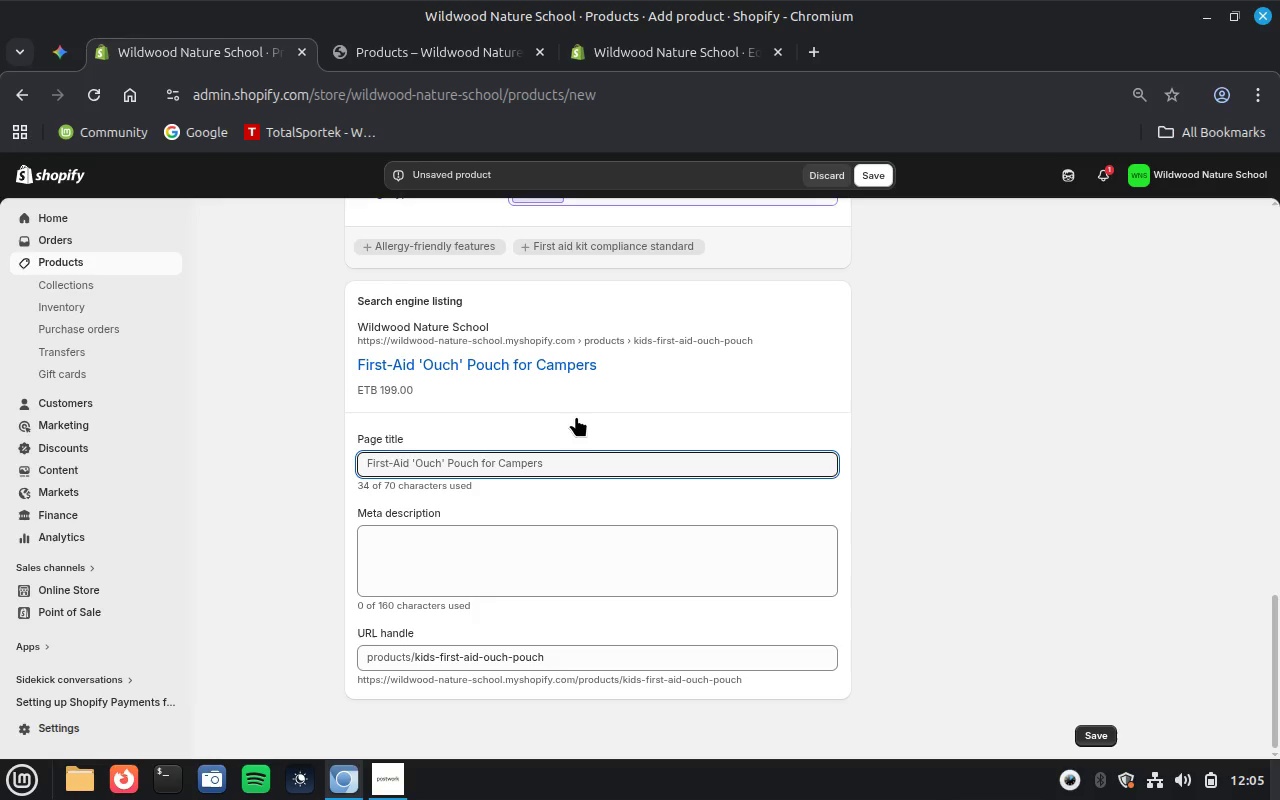 
scroll: coordinate [576, 416], scroll_direction: up, amount: 14.0
 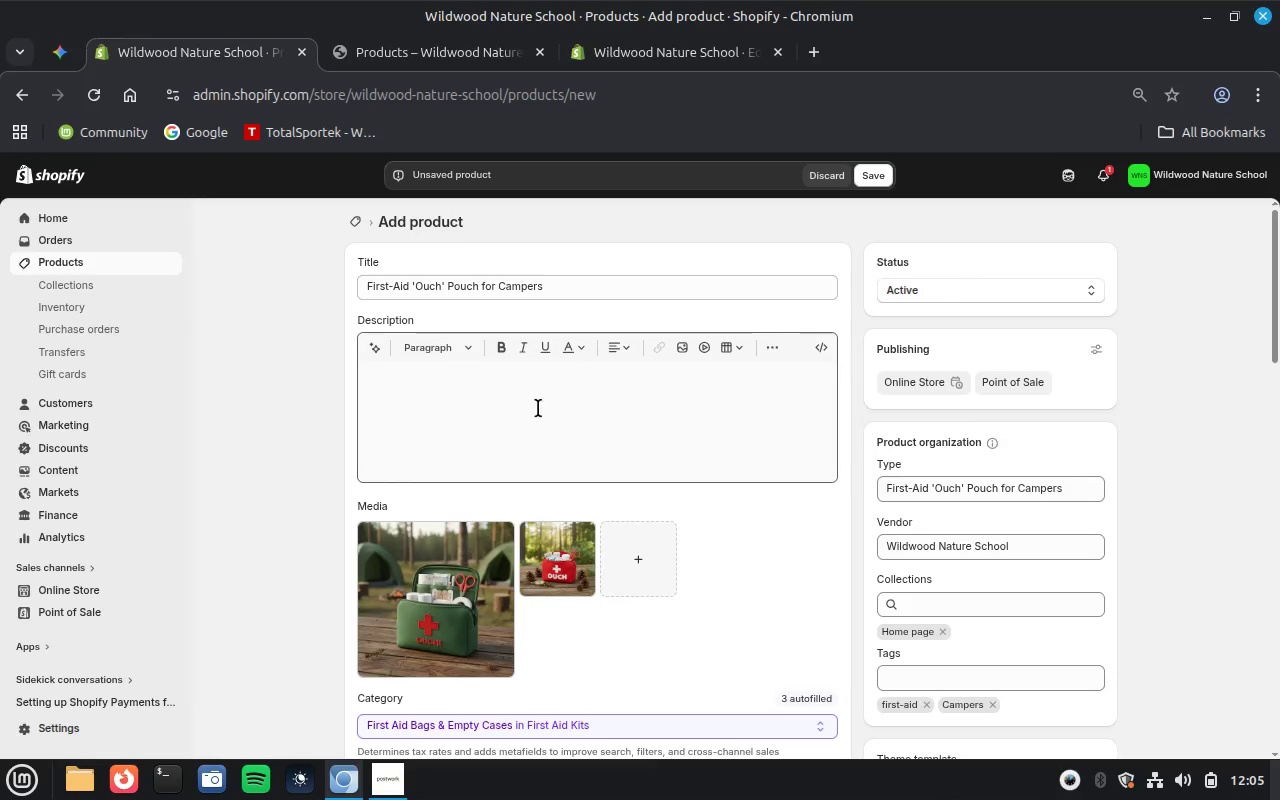 
left_click([510, 398])
 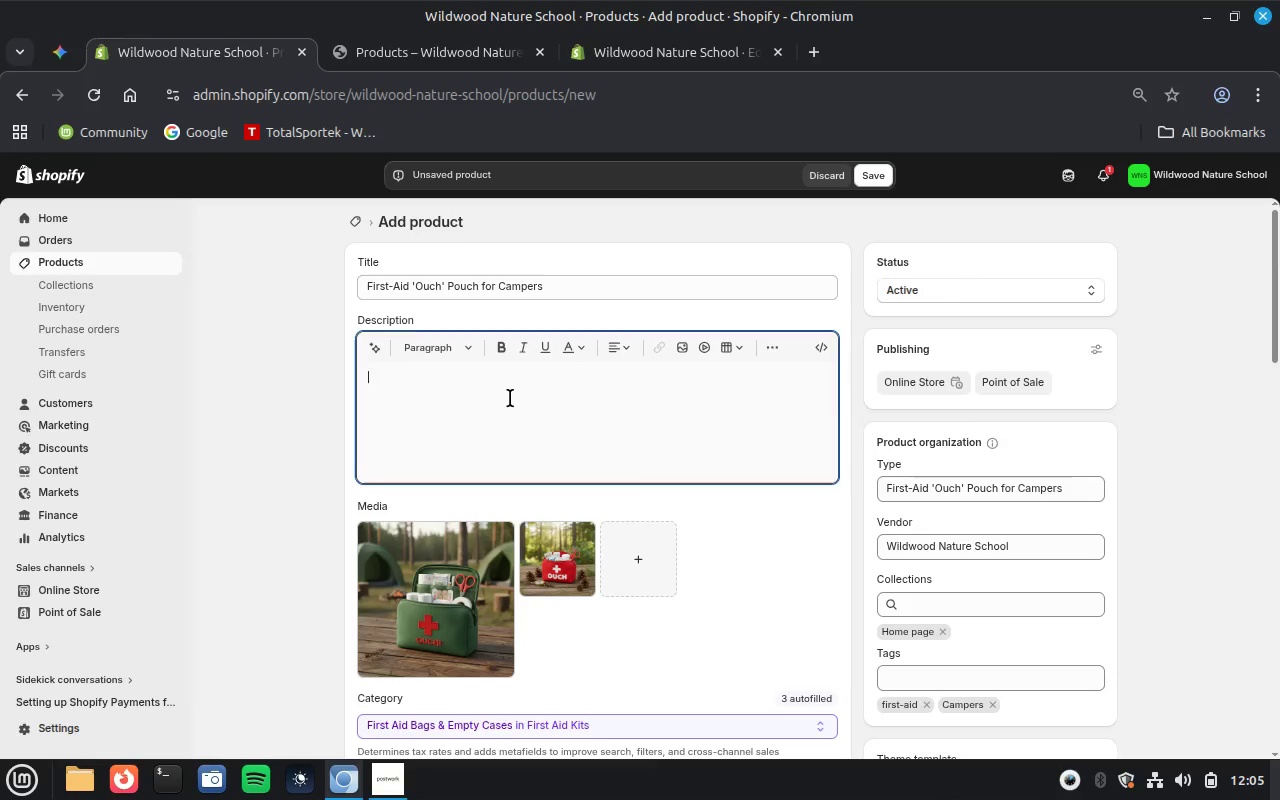 
key(Control+V)
 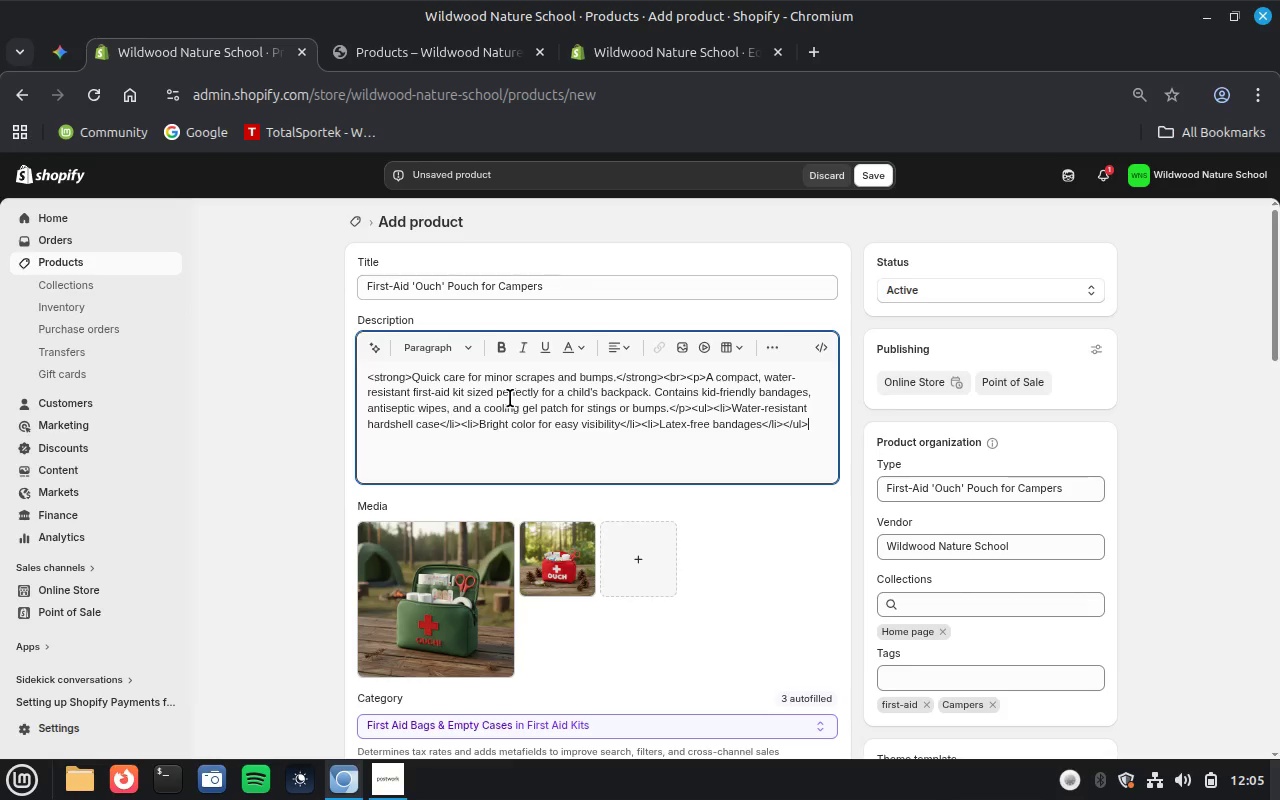 
wait(12.26)
 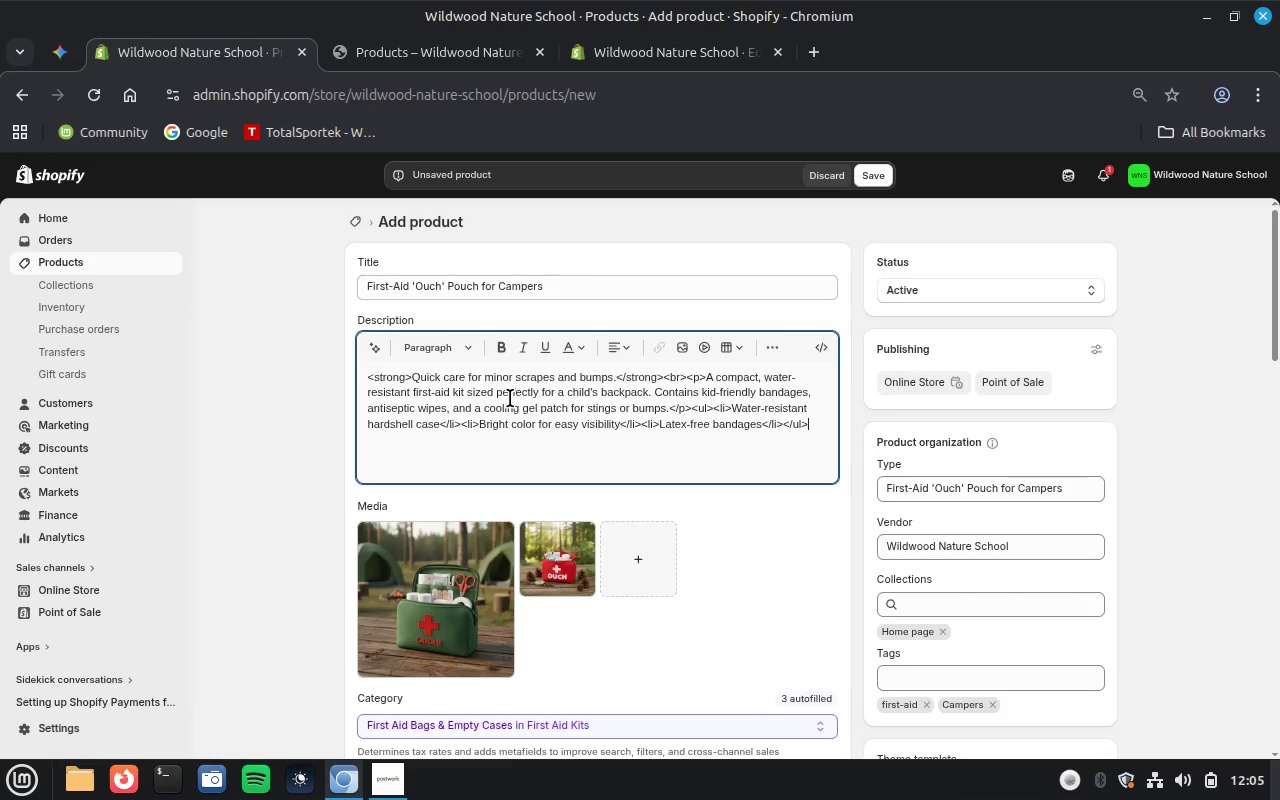 
left_click_drag(start_coordinate=[412, 375], to_coordinate=[324, 375])
 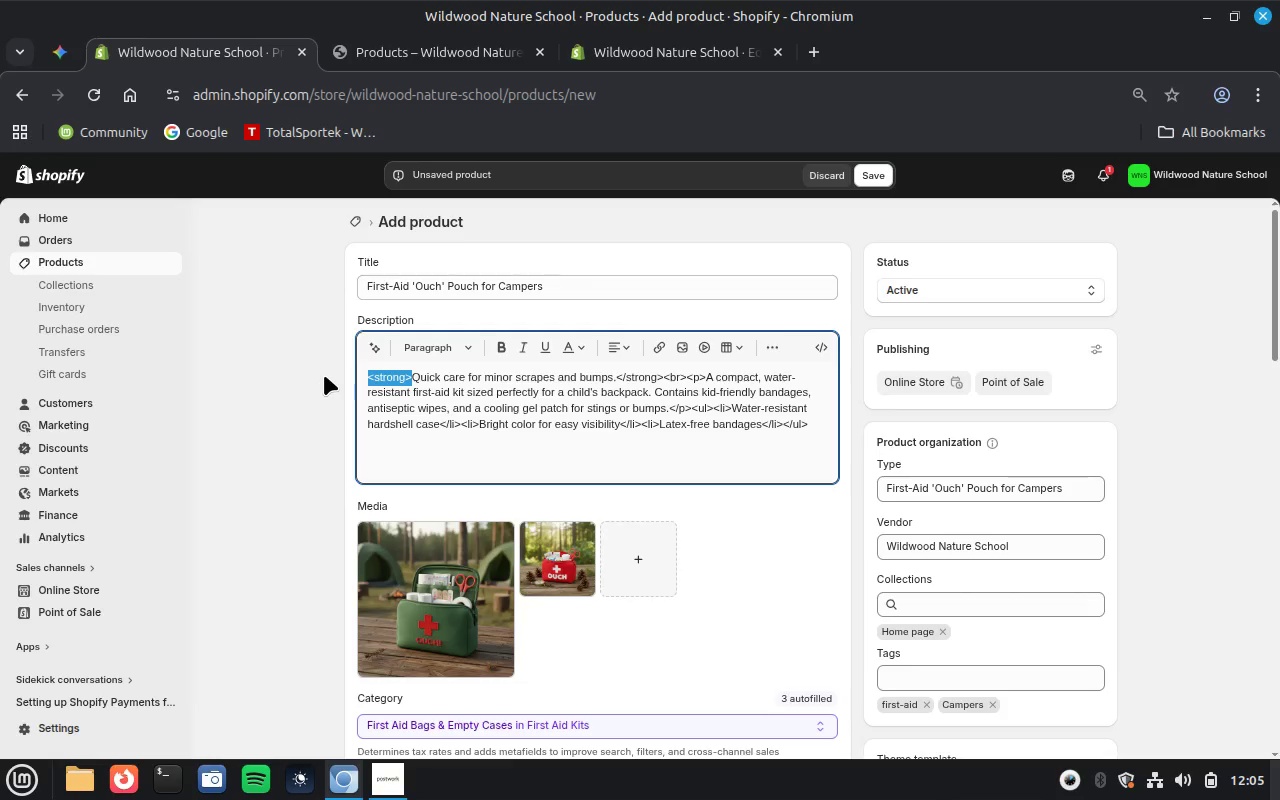 
key(Backspace)
 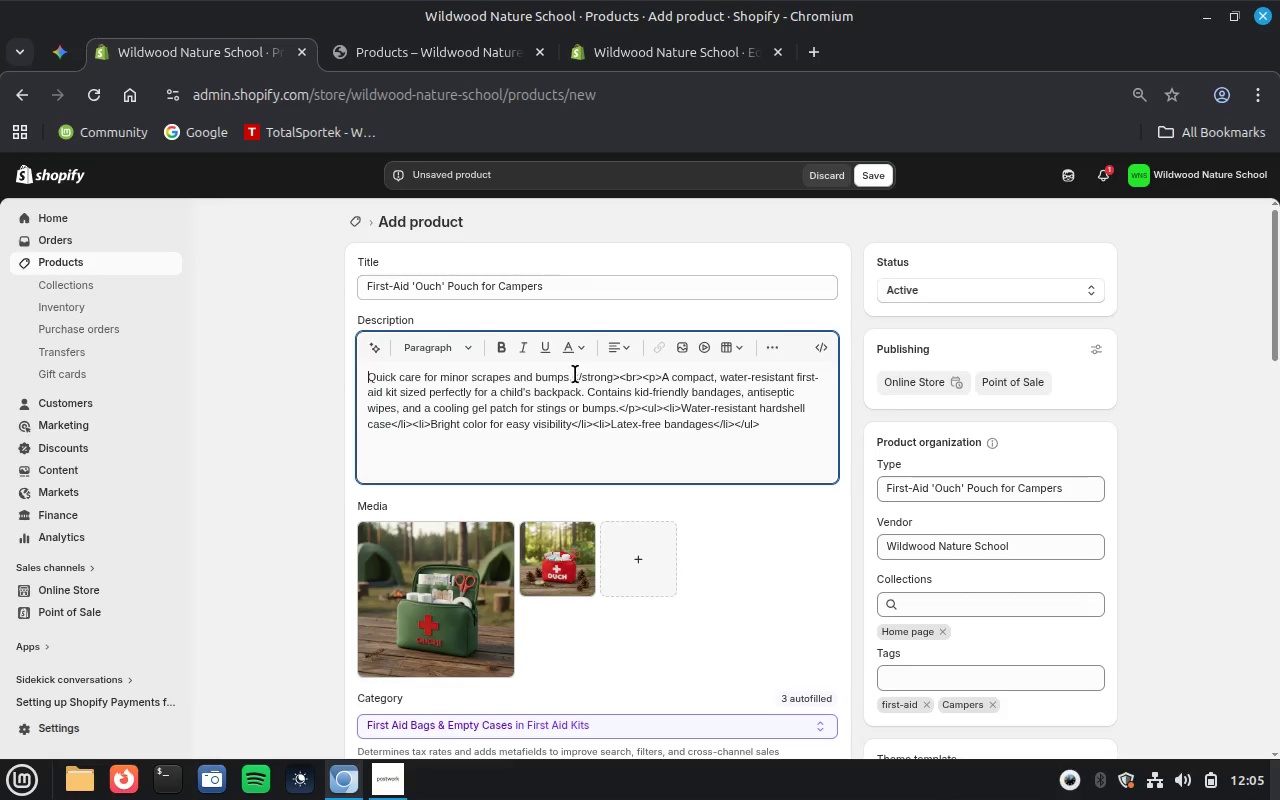 
left_click_drag(start_coordinate=[573, 375], to_coordinate=[664, 376])
 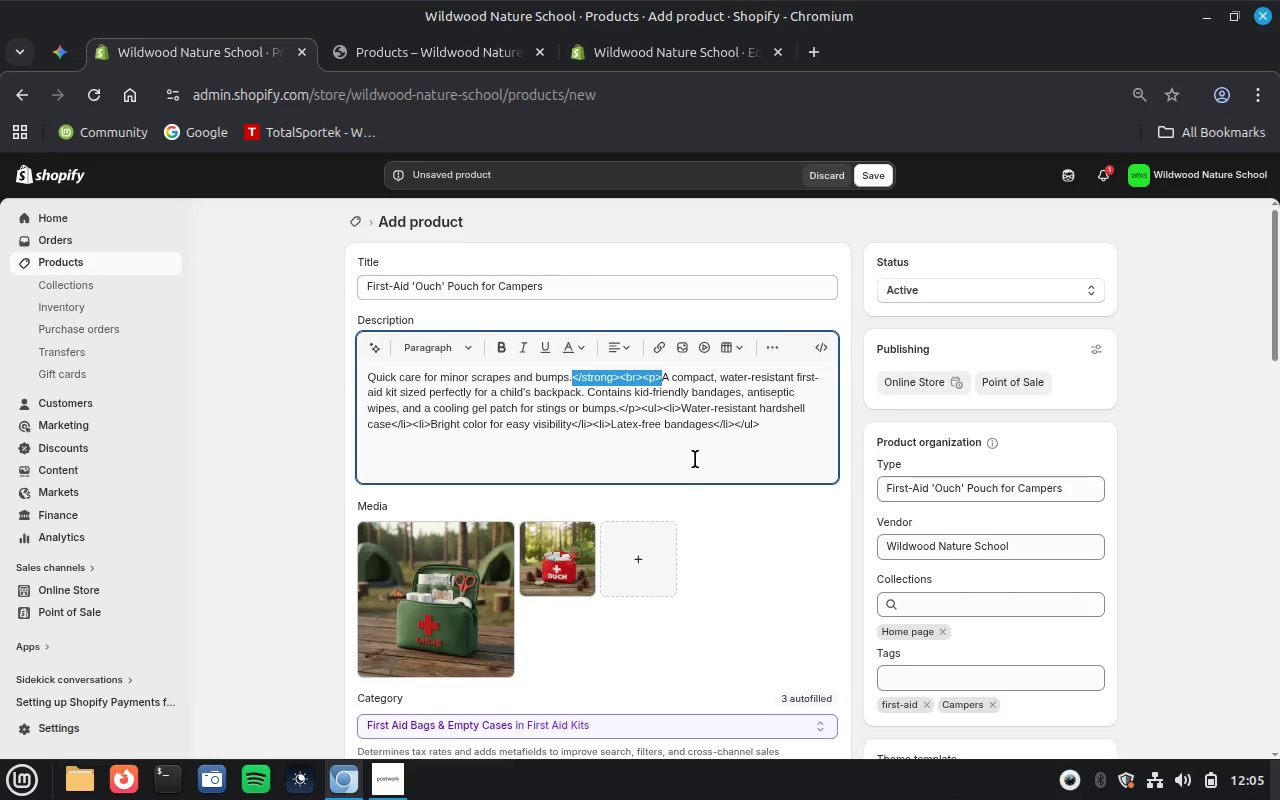 
key(Backspace)
 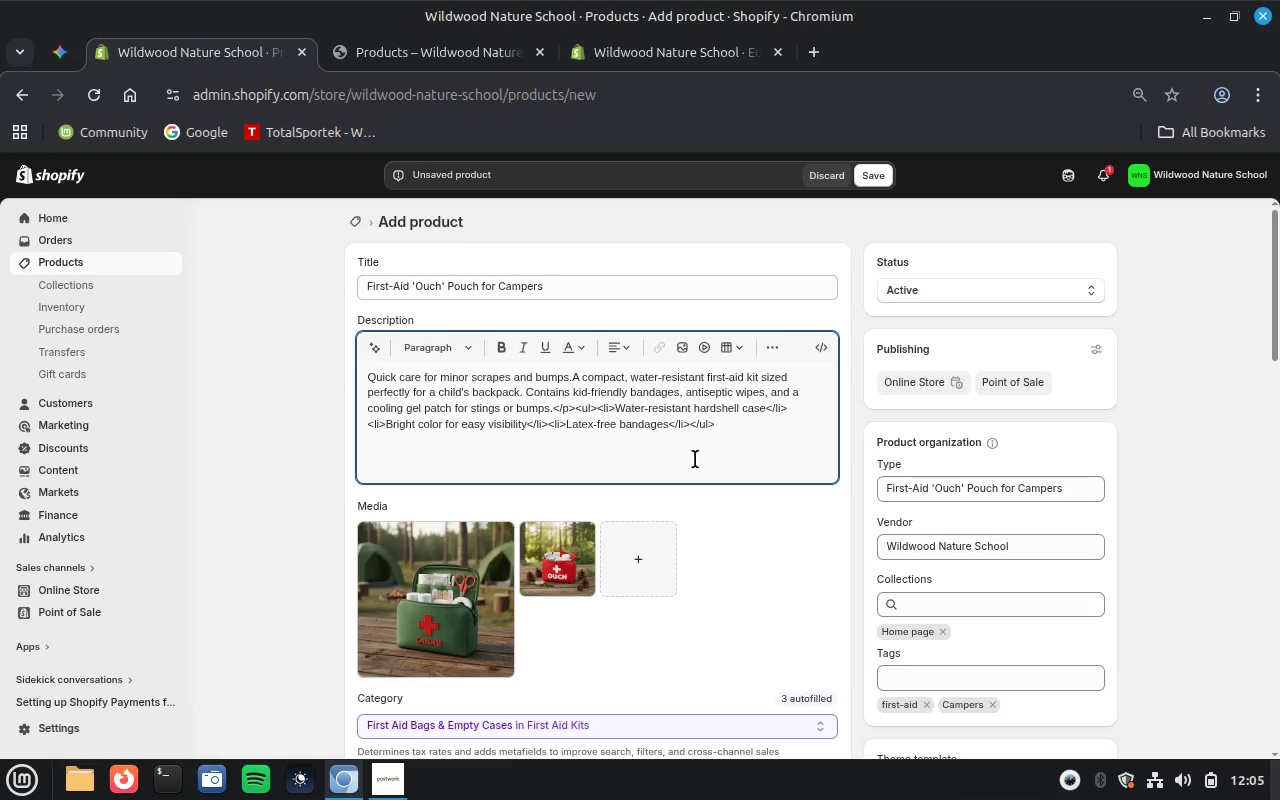 
key(Space)
 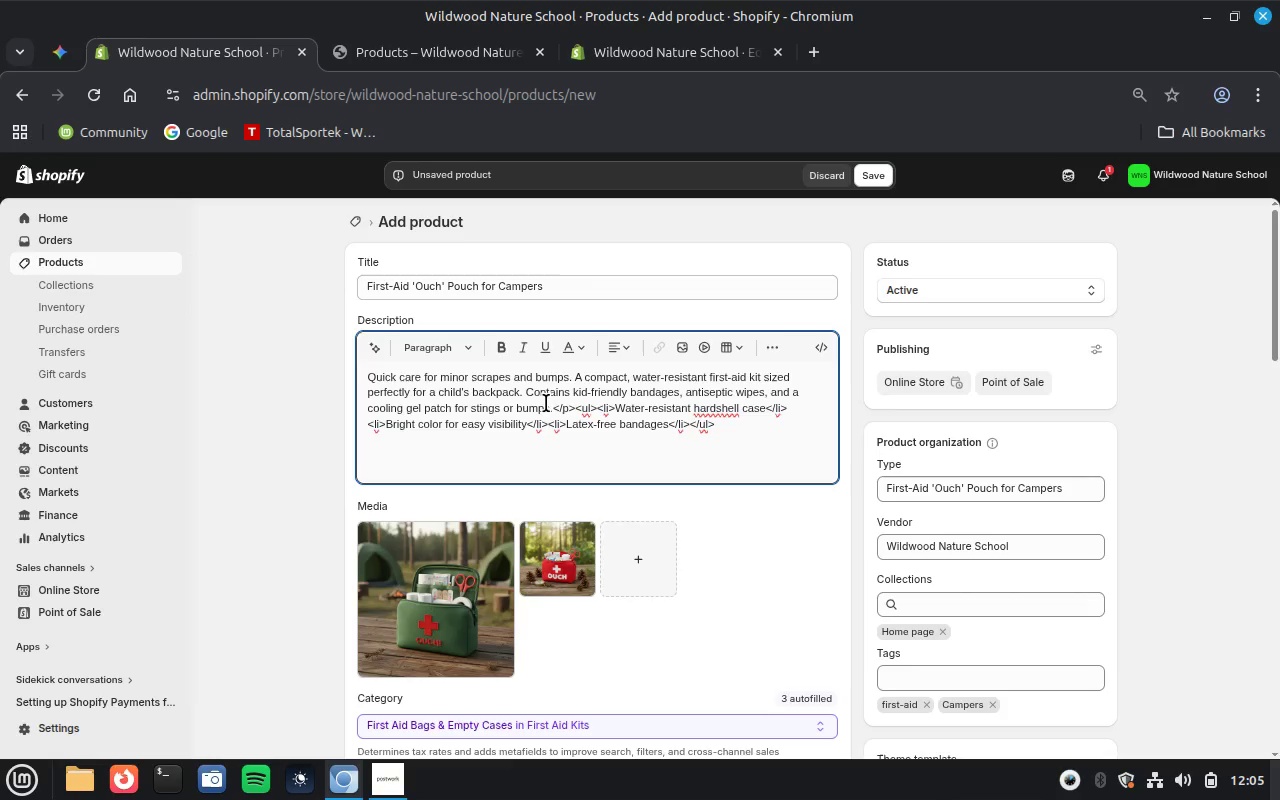 
wait(7.65)
 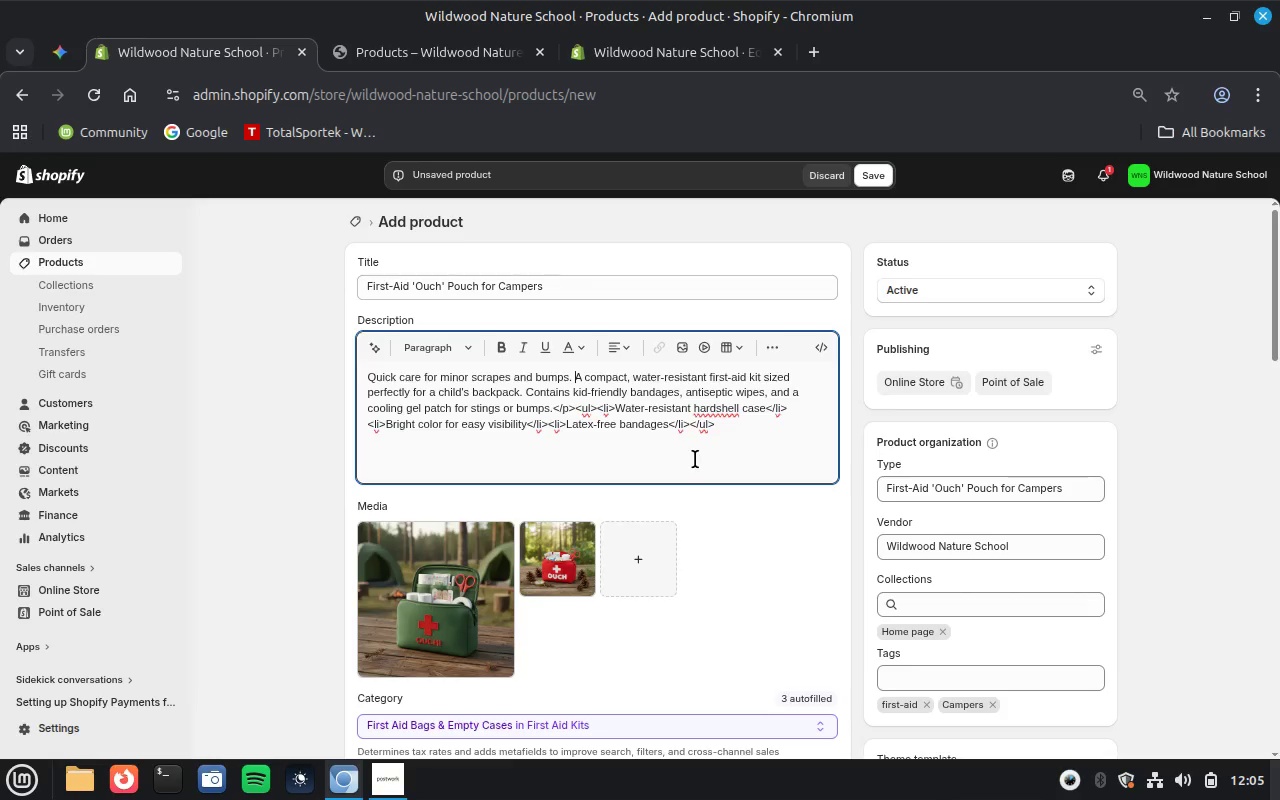 
left_click_drag(start_coordinate=[553, 408], to_coordinate=[617, 409])
 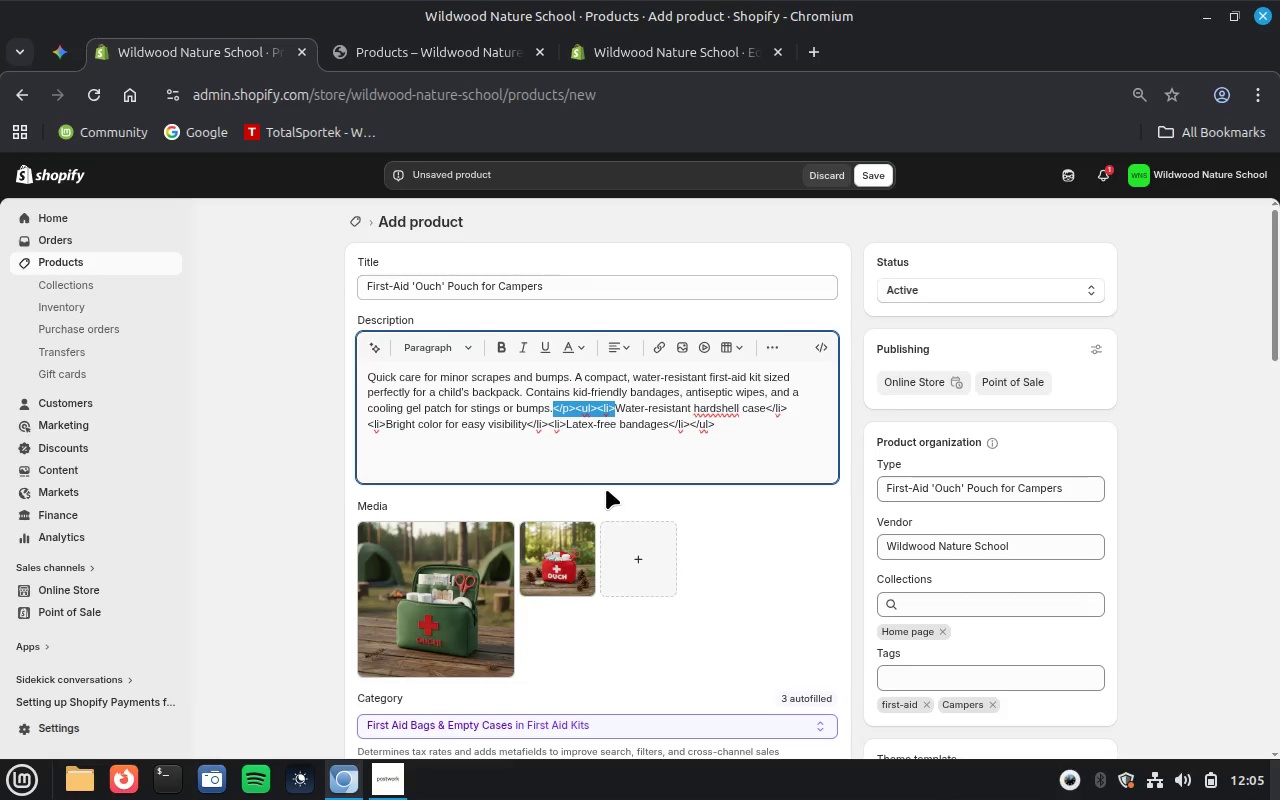 
key(Backspace)
 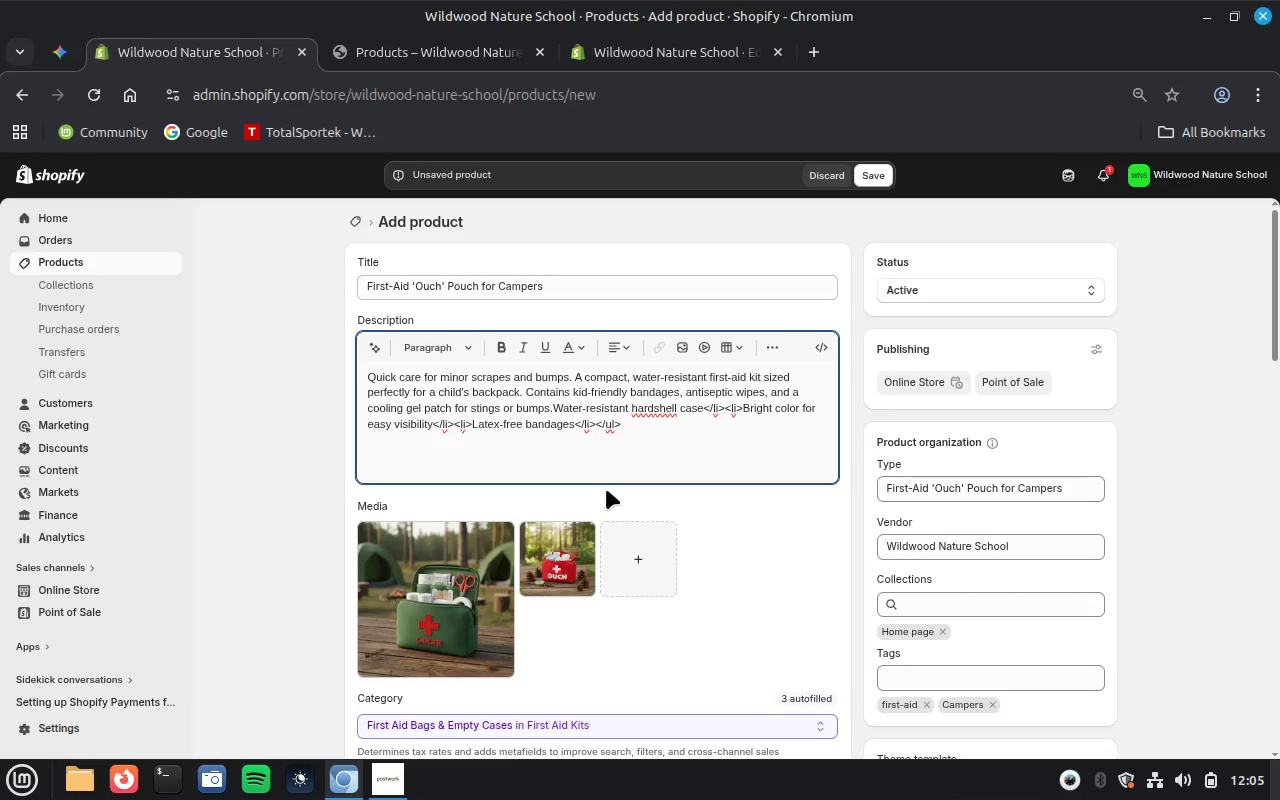 
key(Space)
 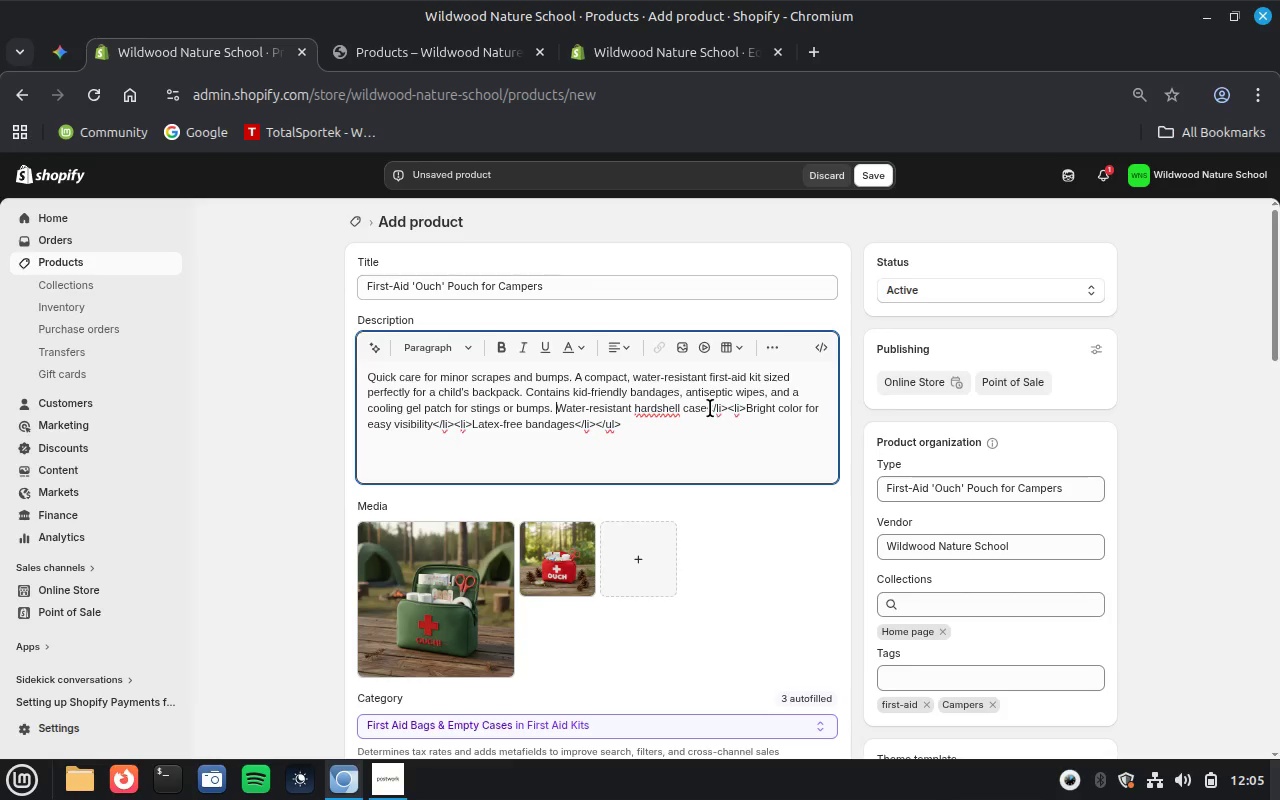 
left_click_drag(start_coordinate=[709, 408], to_coordinate=[747, 408])
 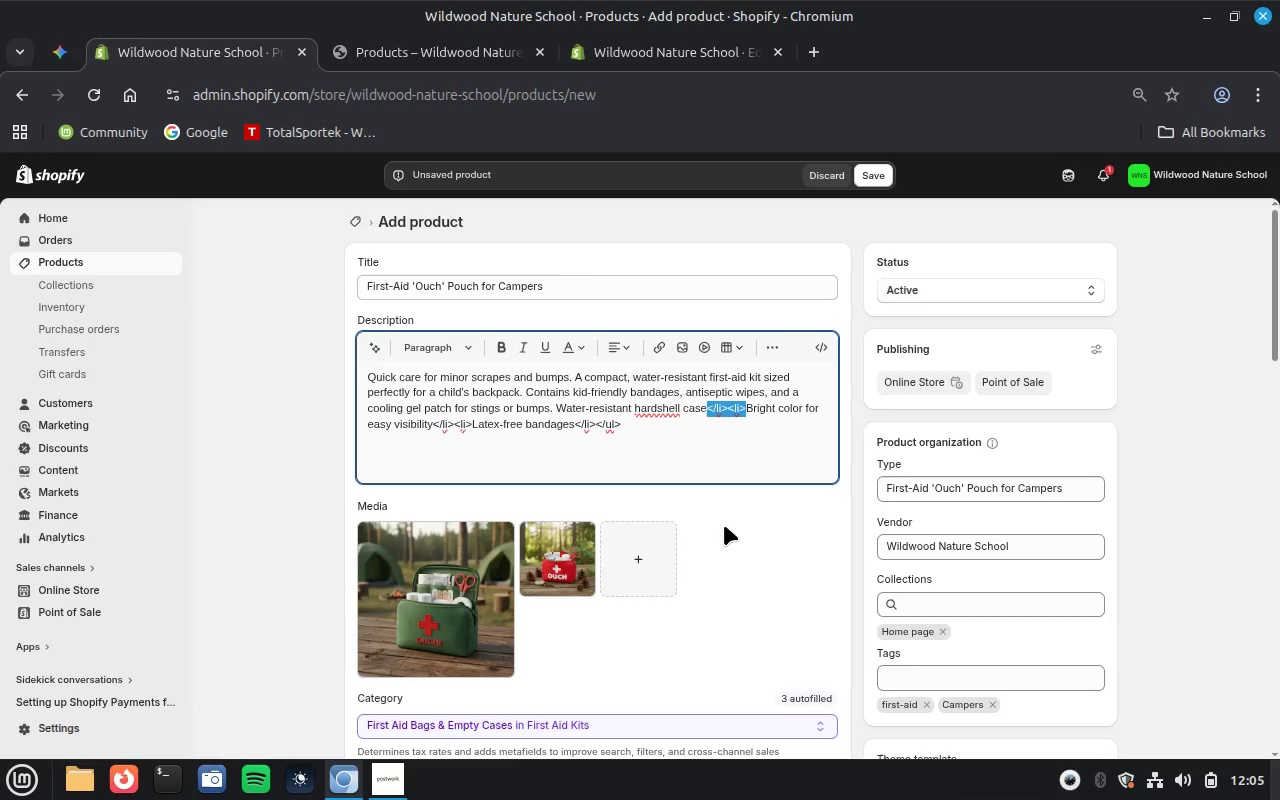 
key(Backspace)
 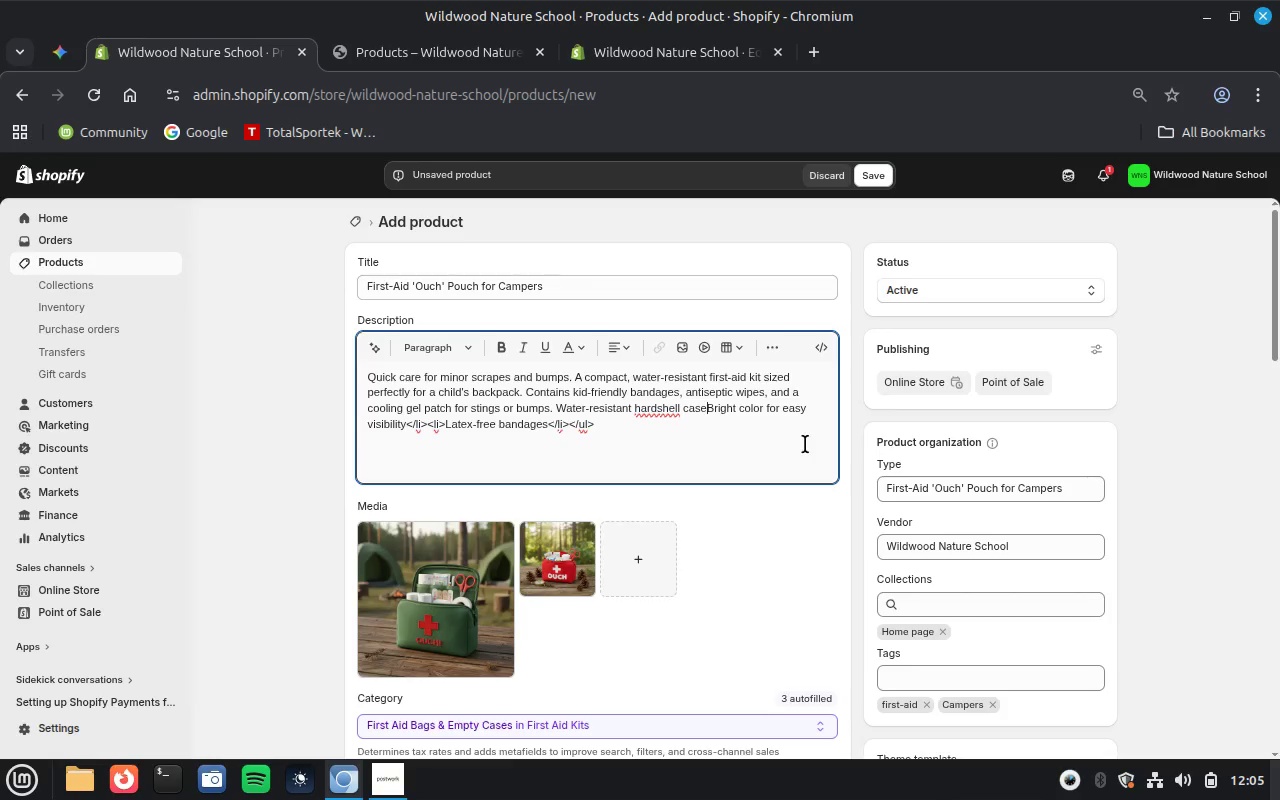 
key(Space)
 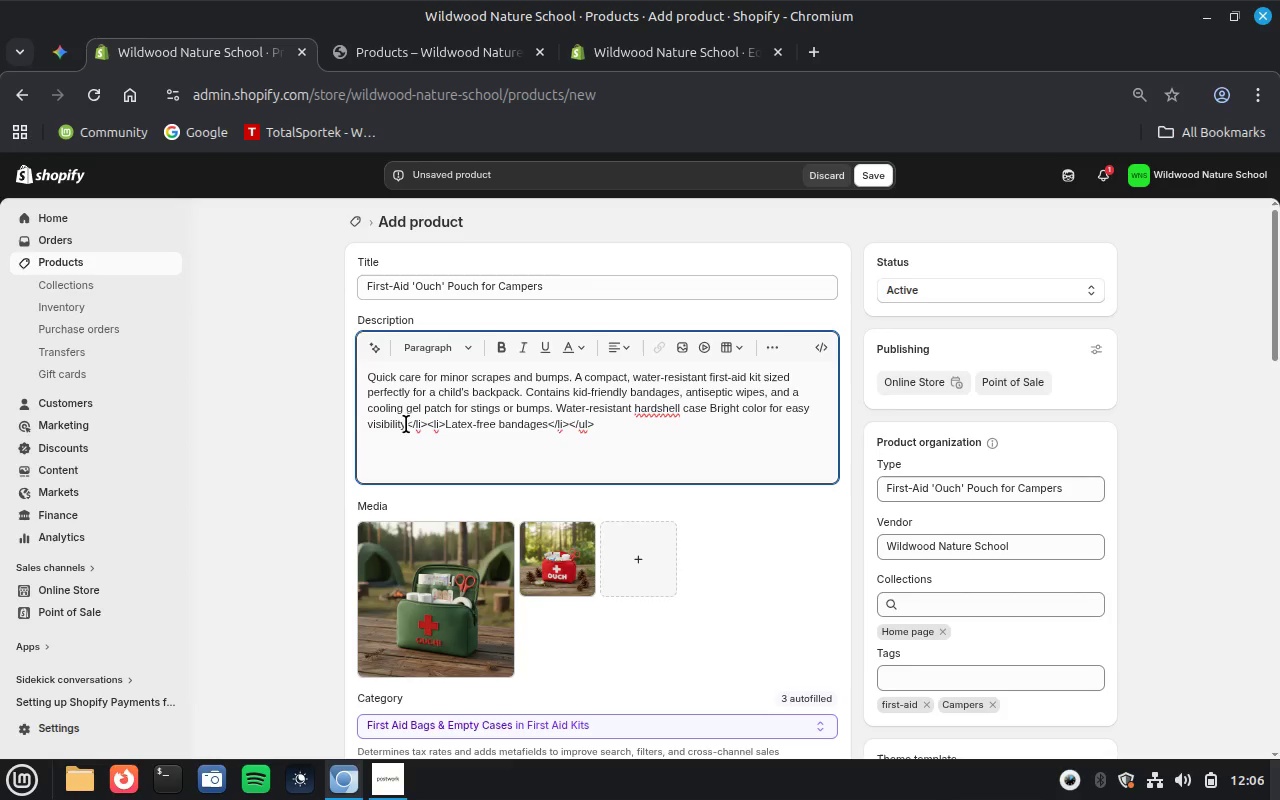 
left_click_drag(start_coordinate=[407, 423], to_coordinate=[446, 421])
 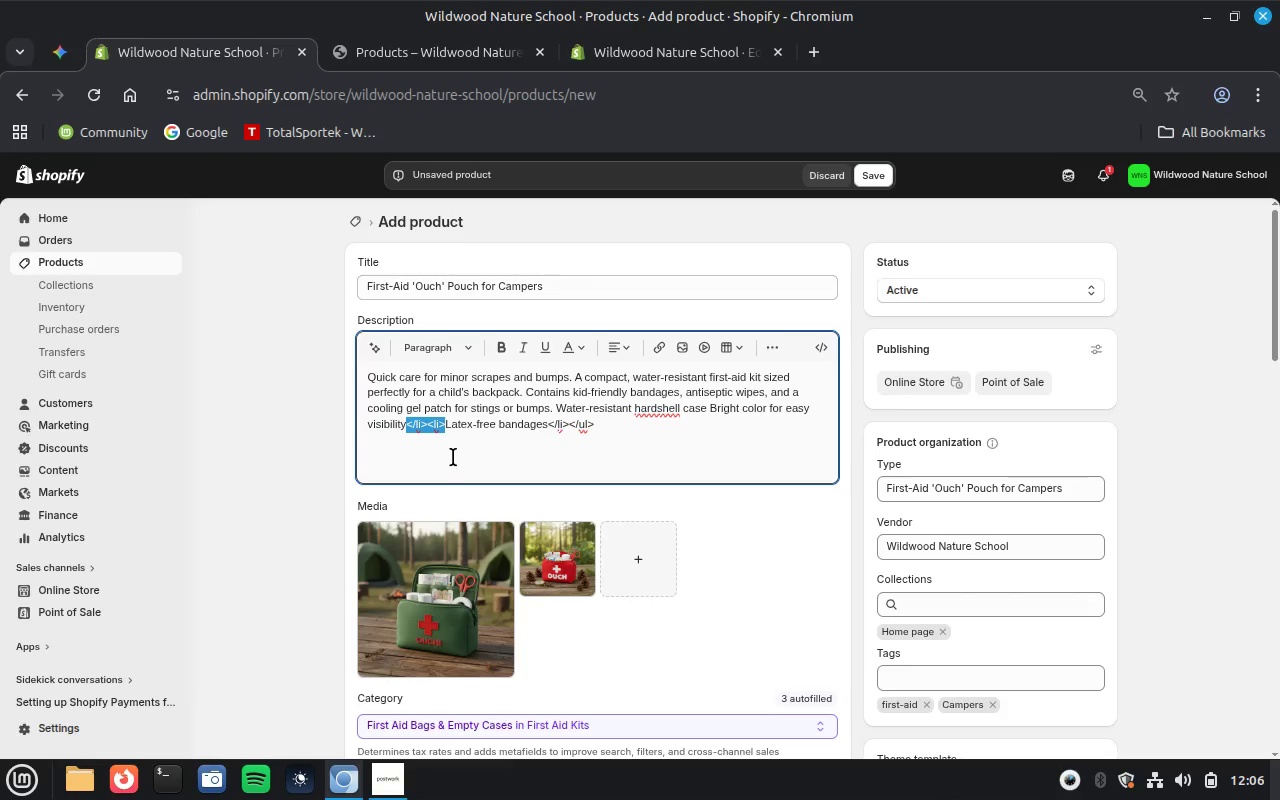 
key(Backspace)
 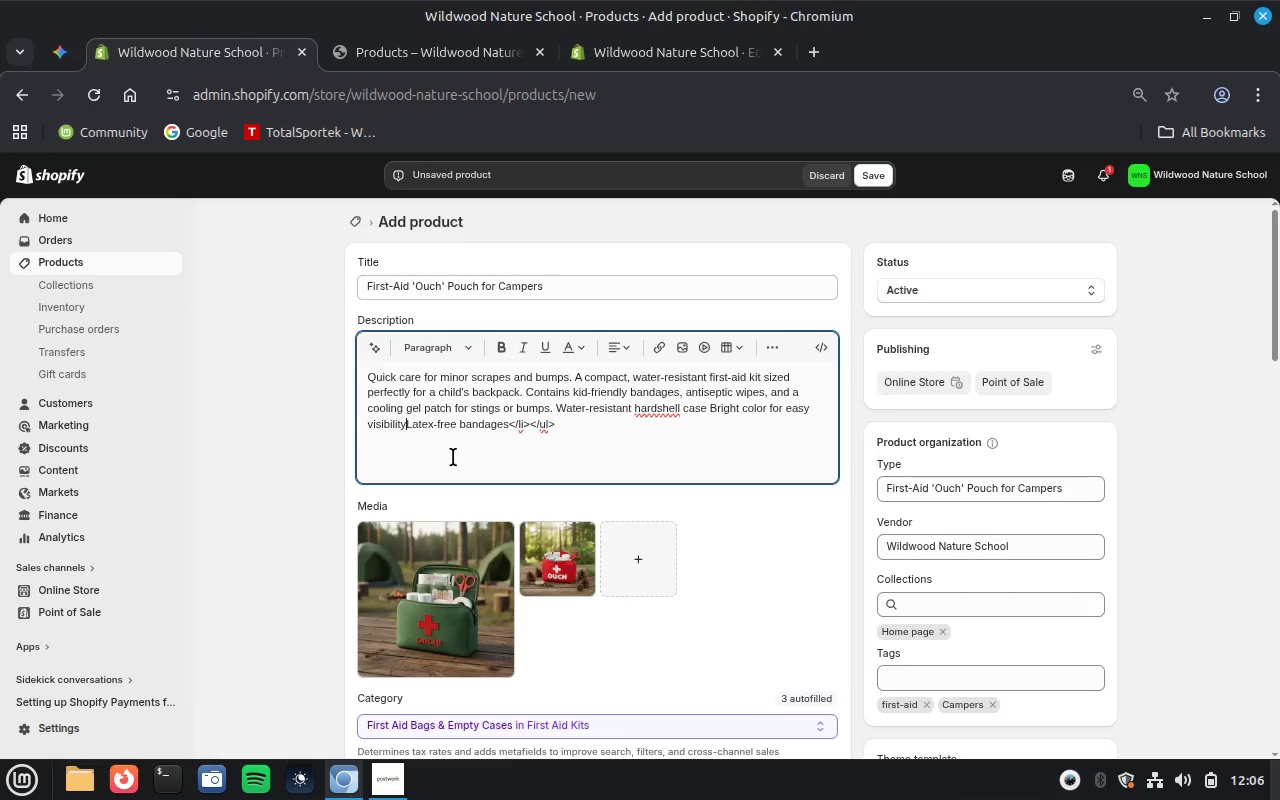 
key(Space)
 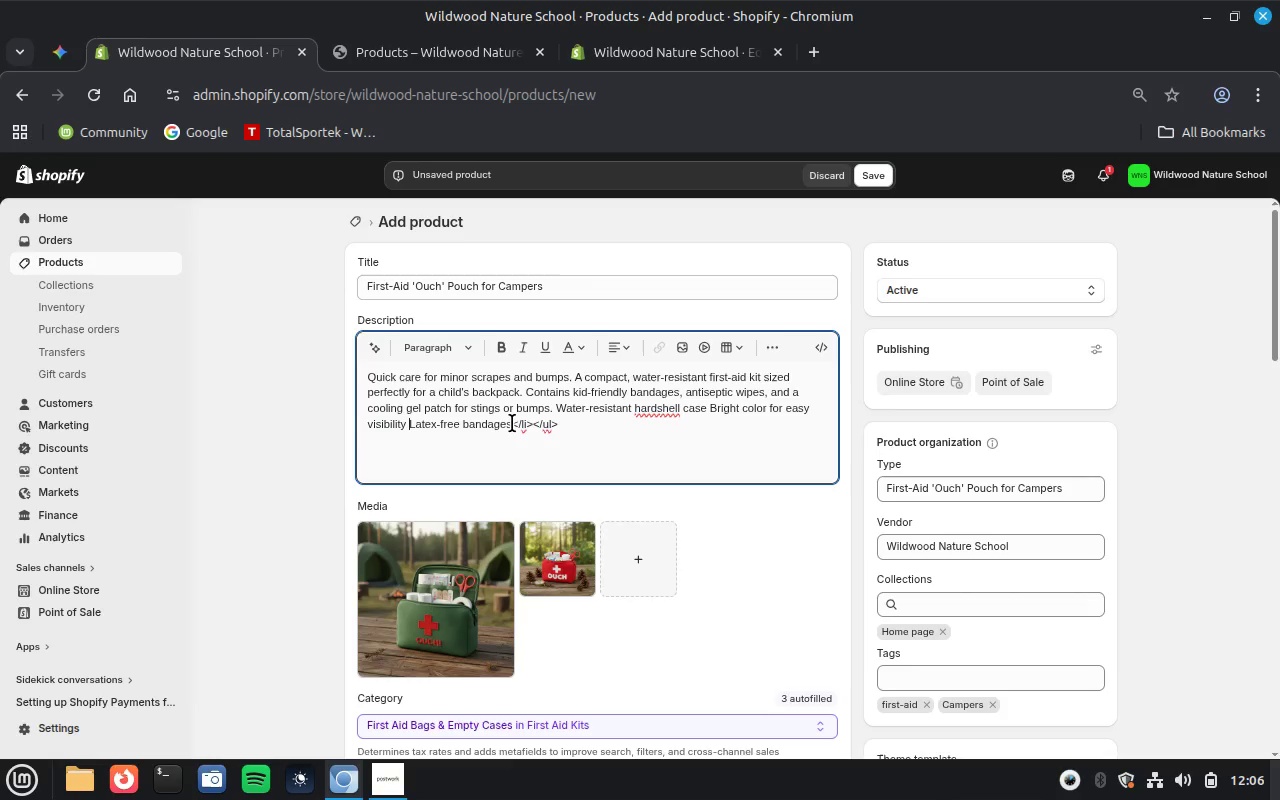 
left_click_drag(start_coordinate=[512, 423], to_coordinate=[576, 432])
 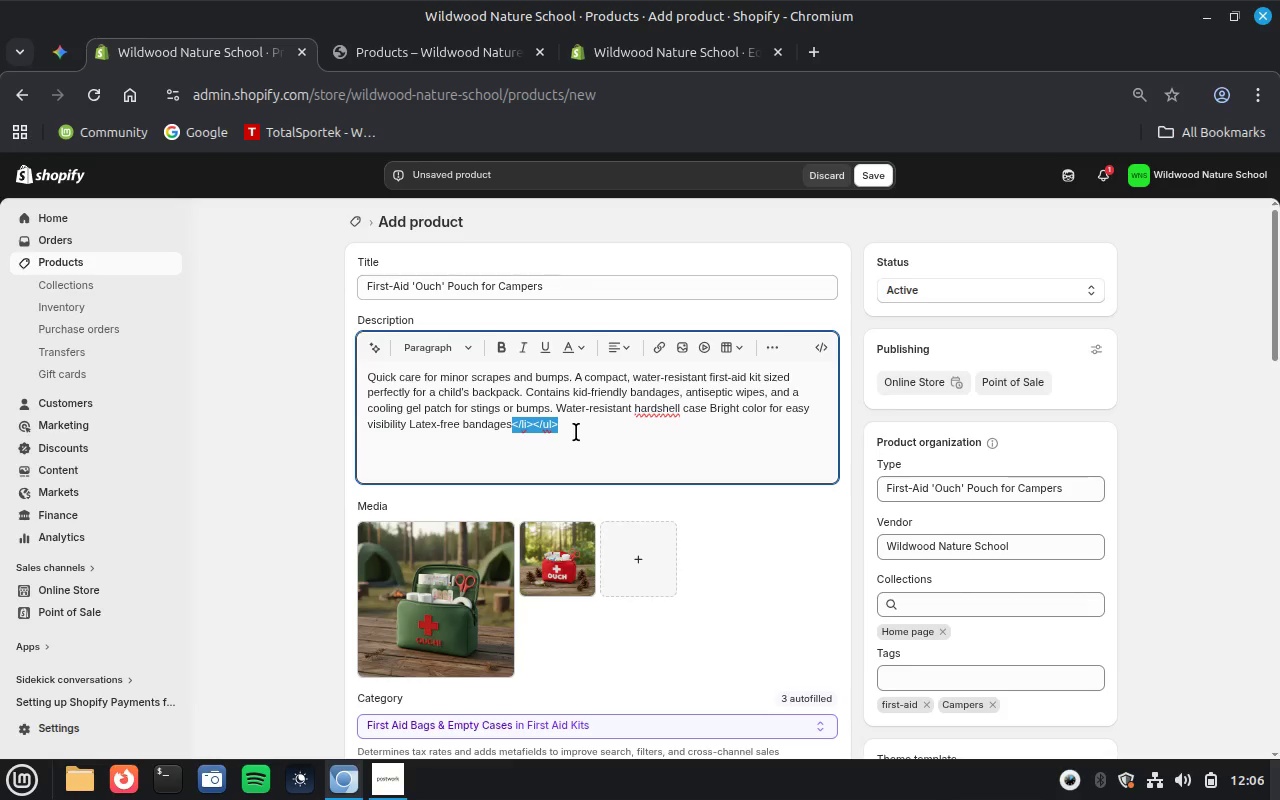 
key(Backspace)
 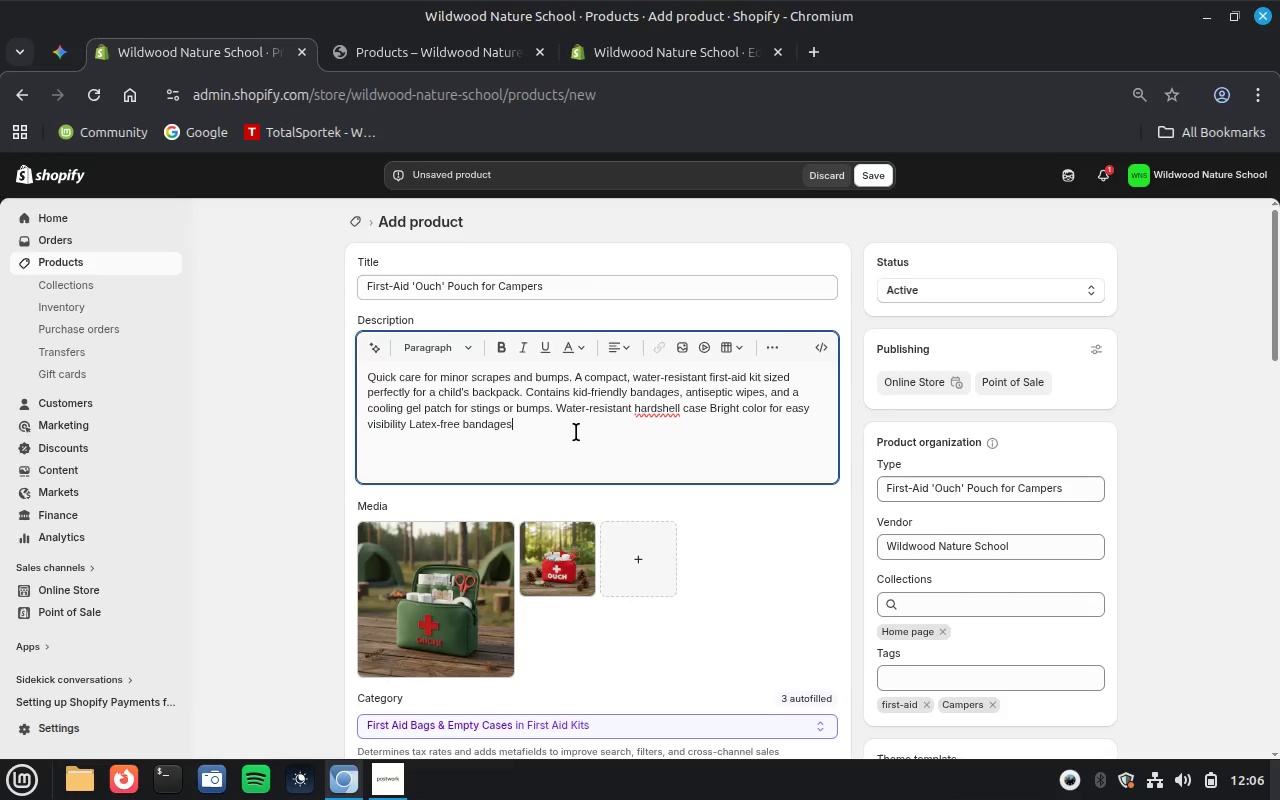 
key(Period)
 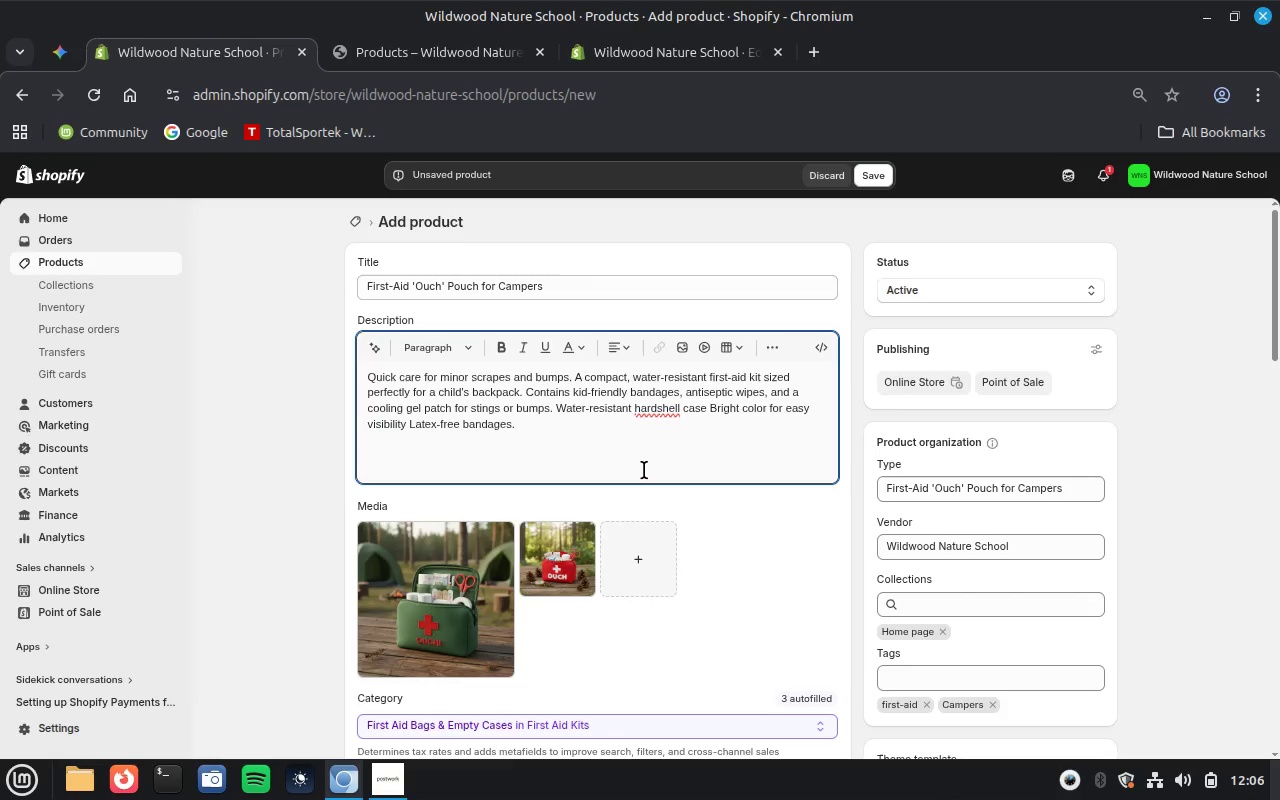 
wait(9.73)
 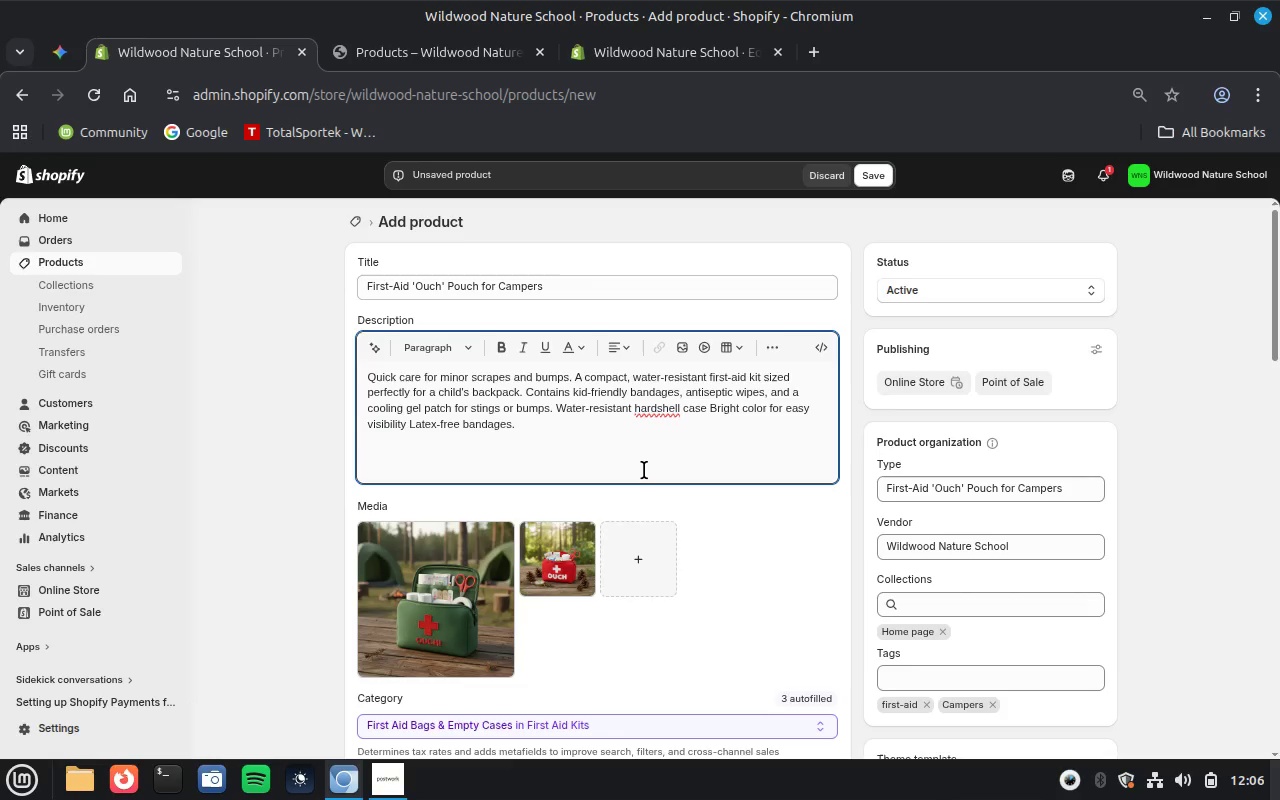 
left_click([60, 52])
 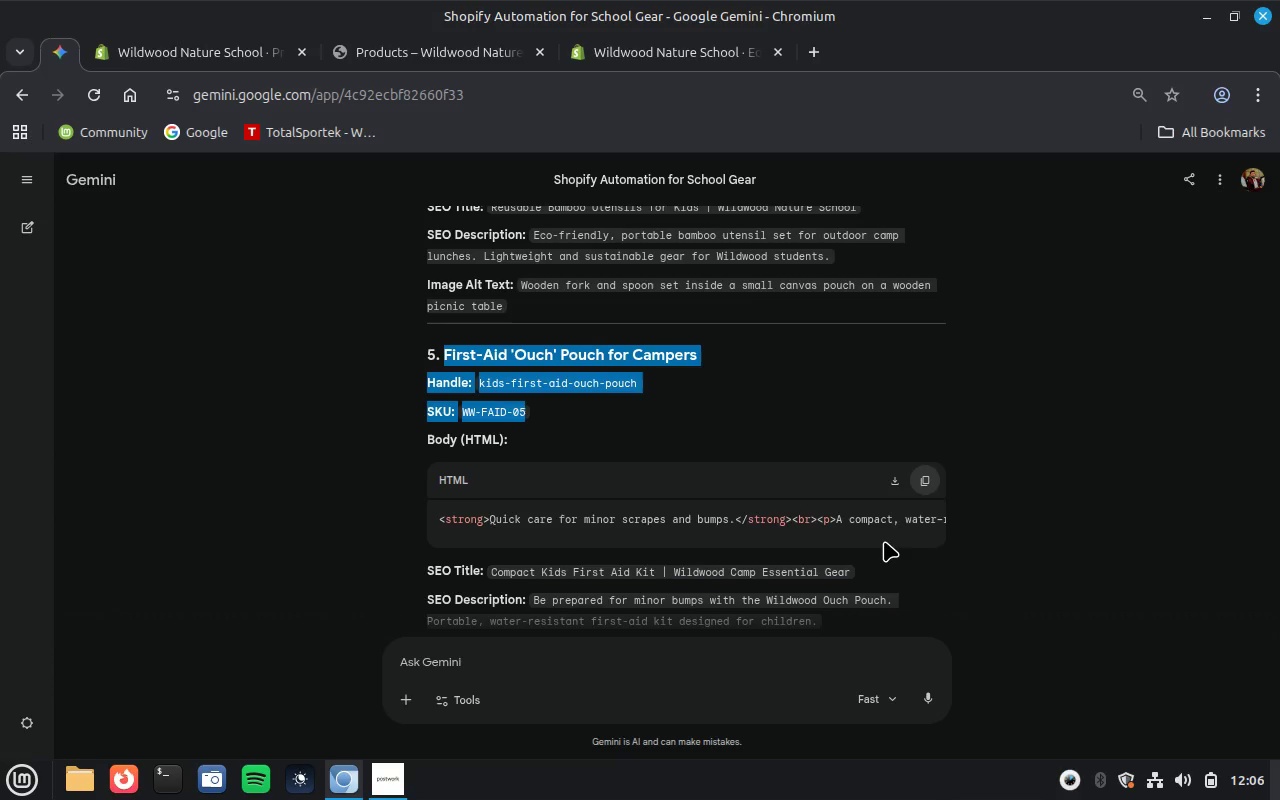 
scroll: coordinate [884, 541], scroll_direction: down, amount: 1.0
 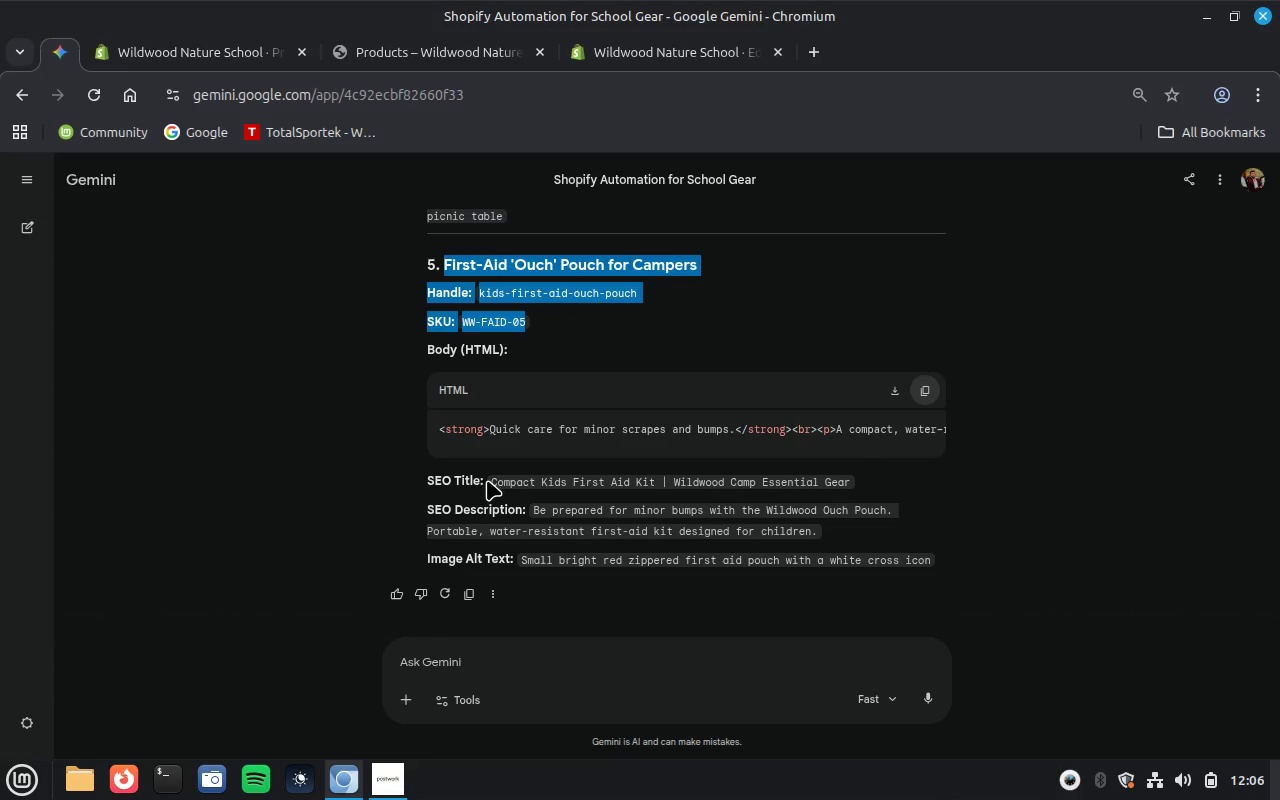 
left_click_drag(start_coordinate=[488, 479], to_coordinate=[853, 530])
 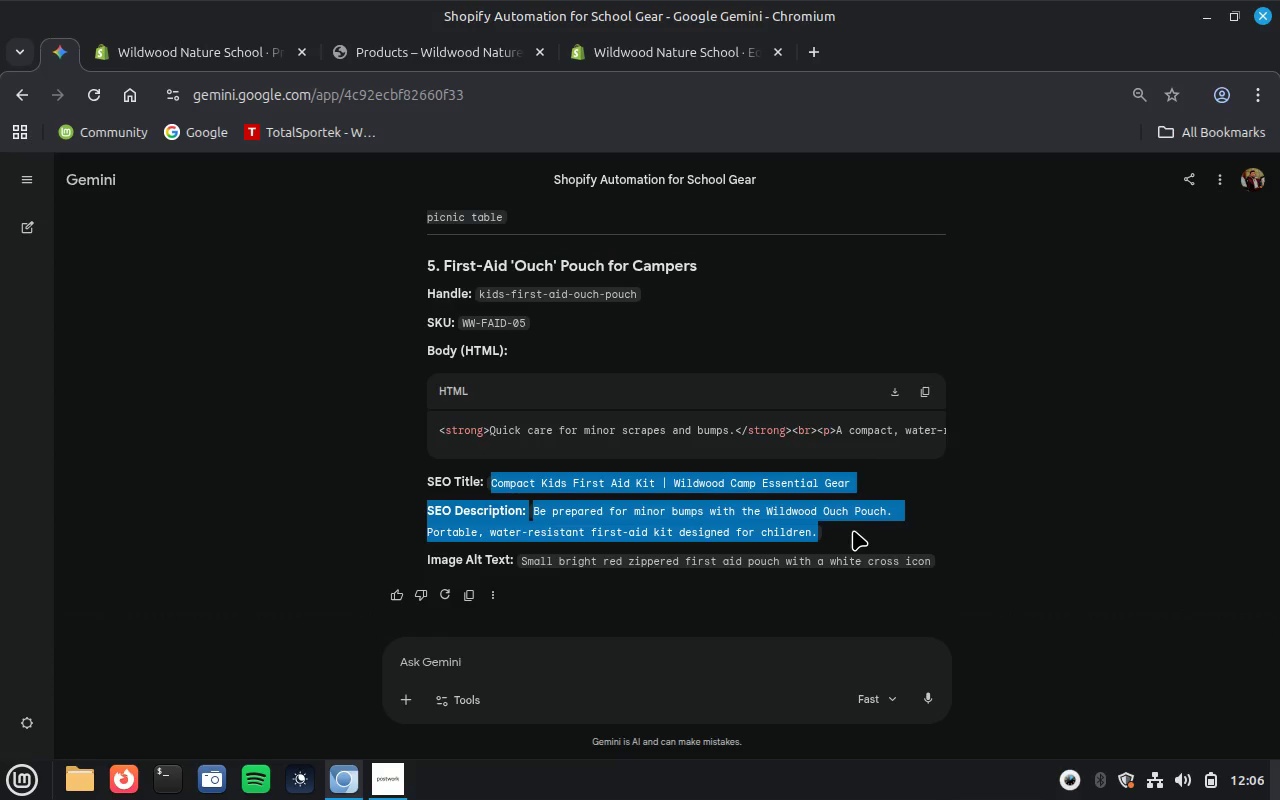 
left_click([1004, 483])
 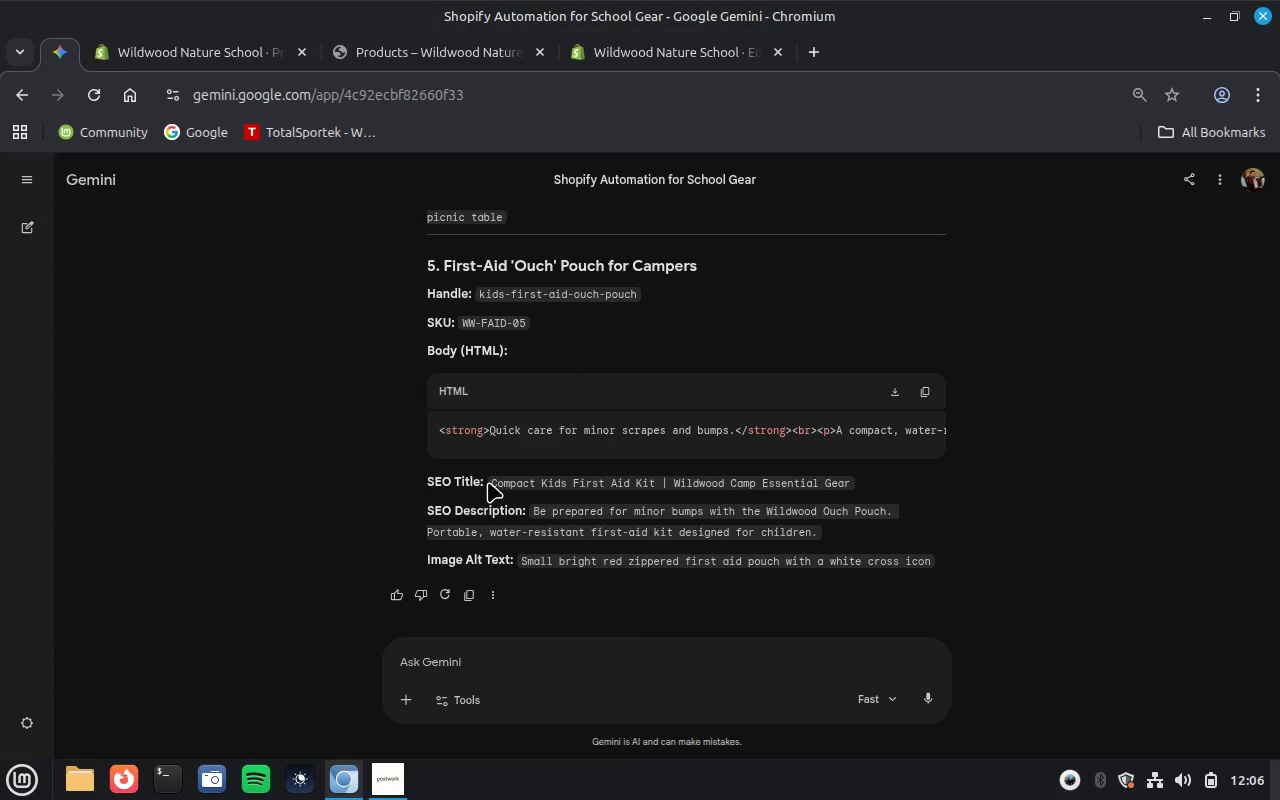 
left_click_drag(start_coordinate=[491, 481], to_coordinate=[980, 582])
 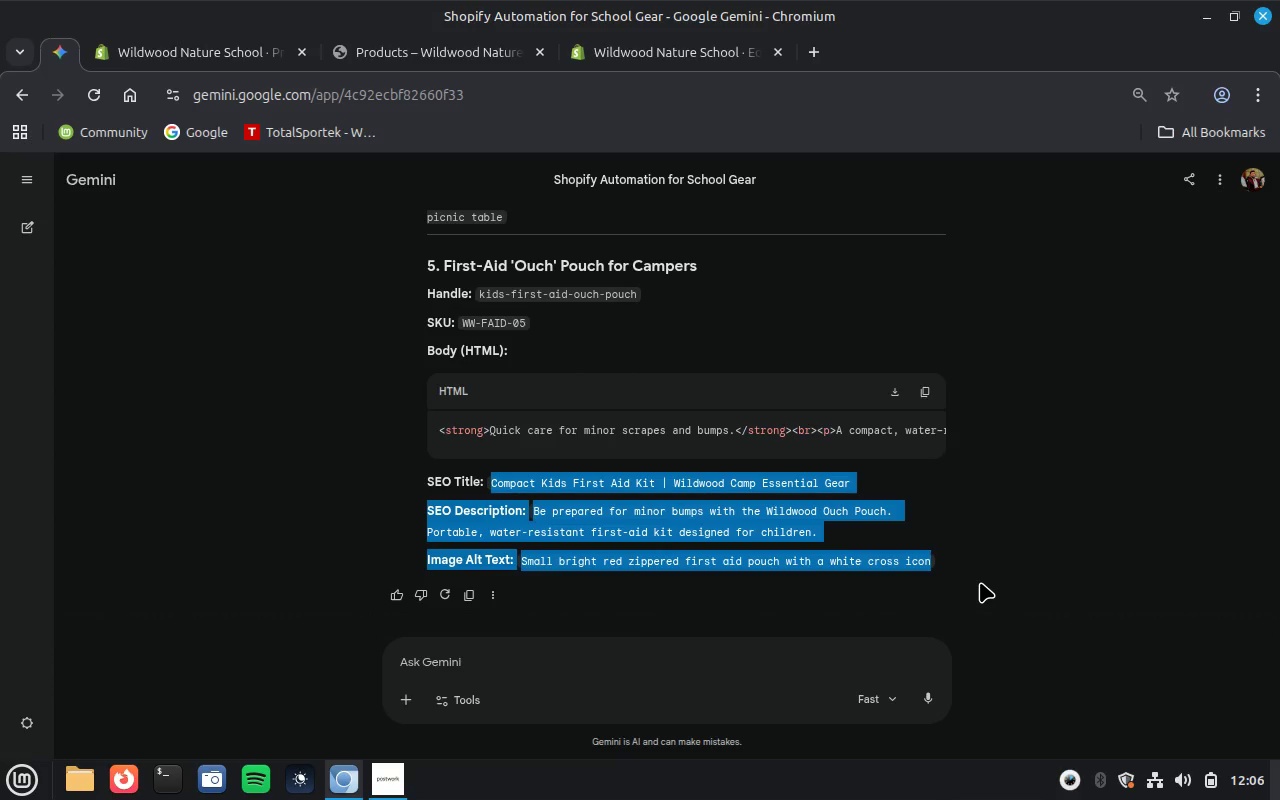 
key(Control+C)
 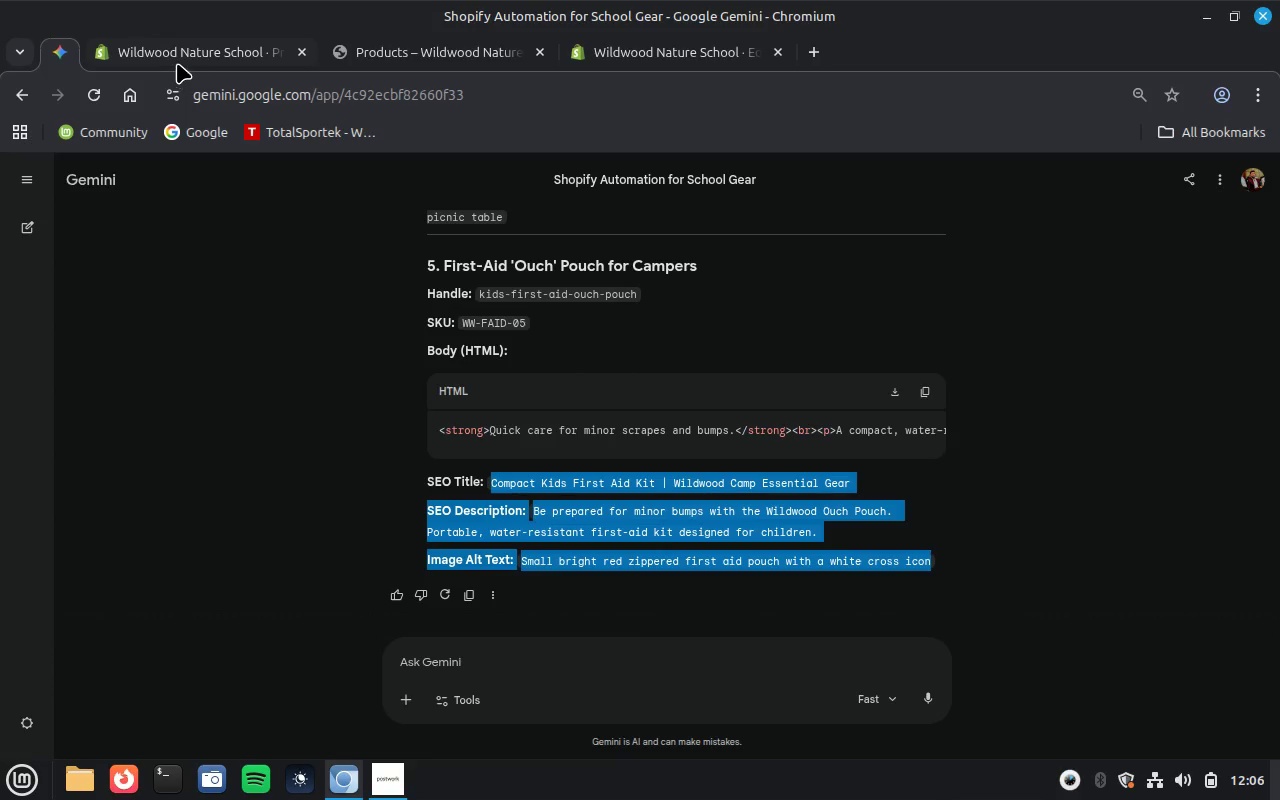 
left_click([186, 47])
 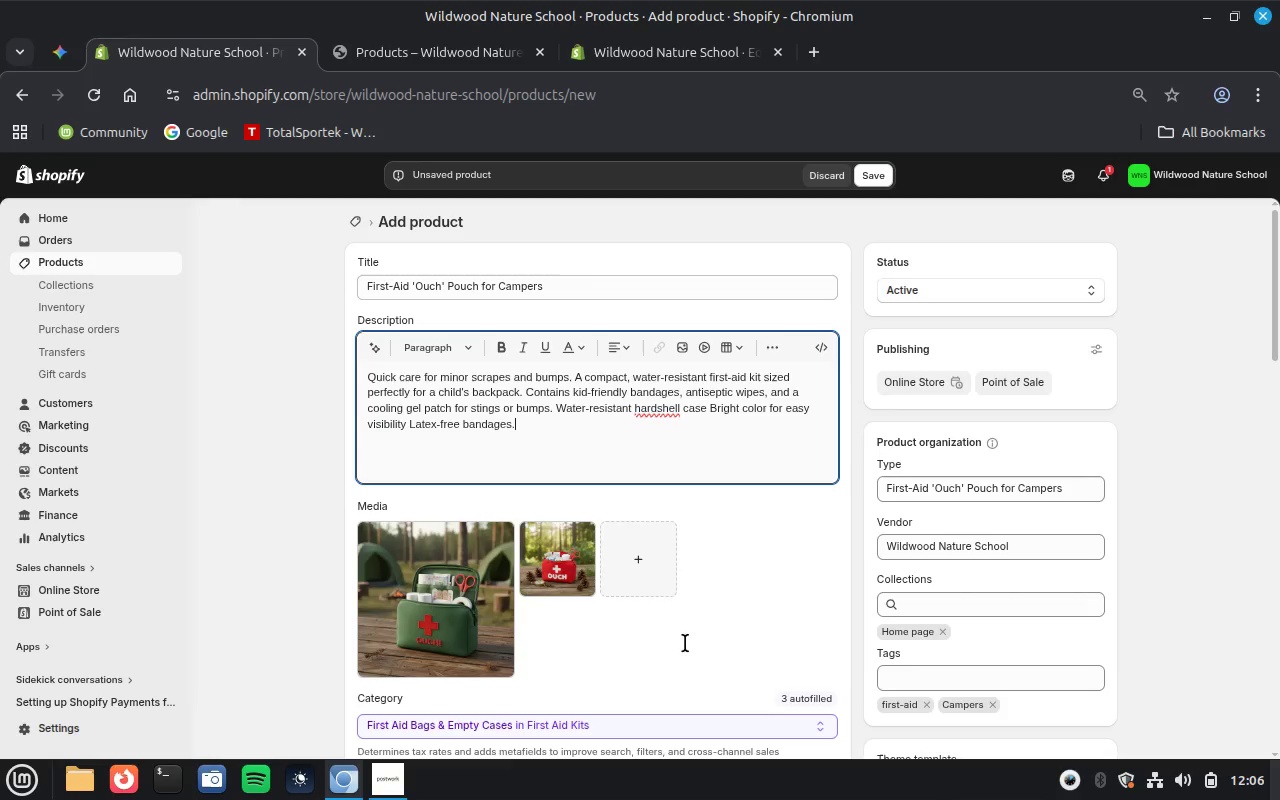 
scroll: coordinate [685, 643], scroll_direction: down, amount: 19.0
 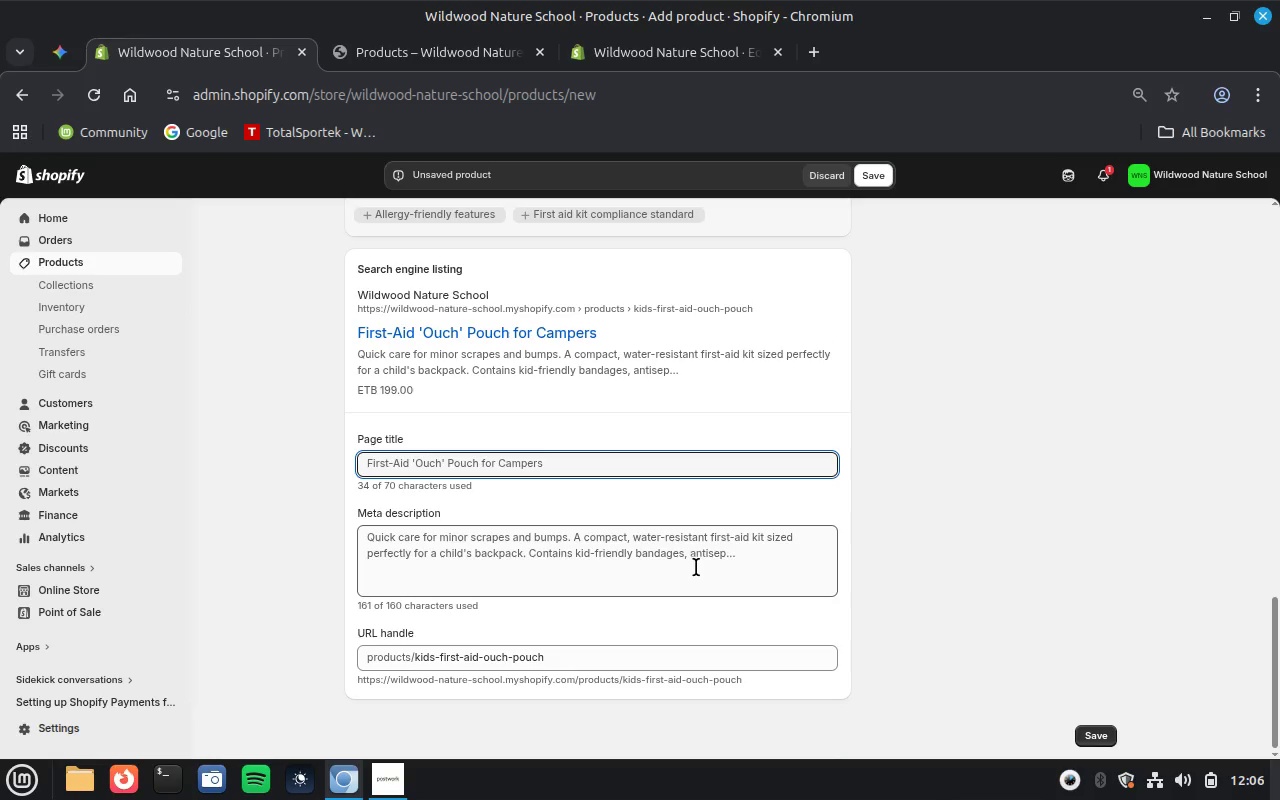 
left_click([696, 567])
 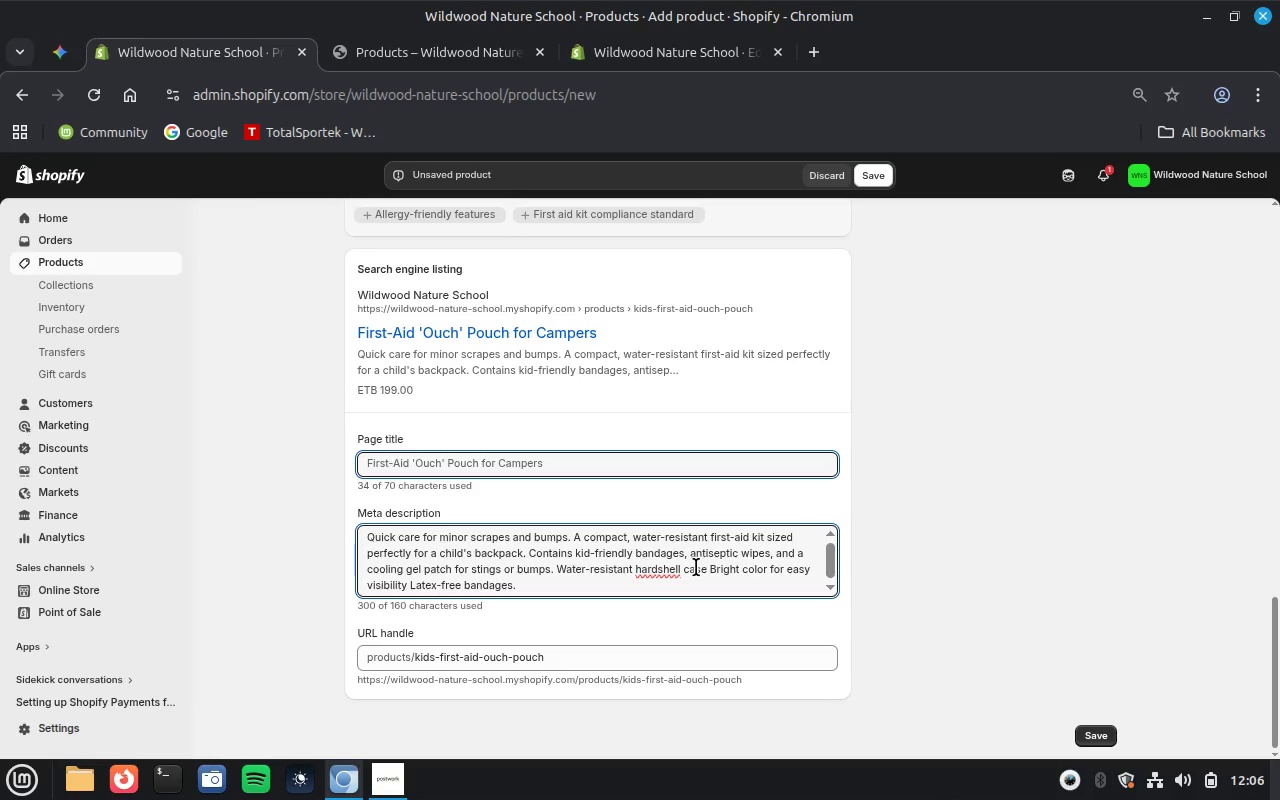 
key(Control+A)
 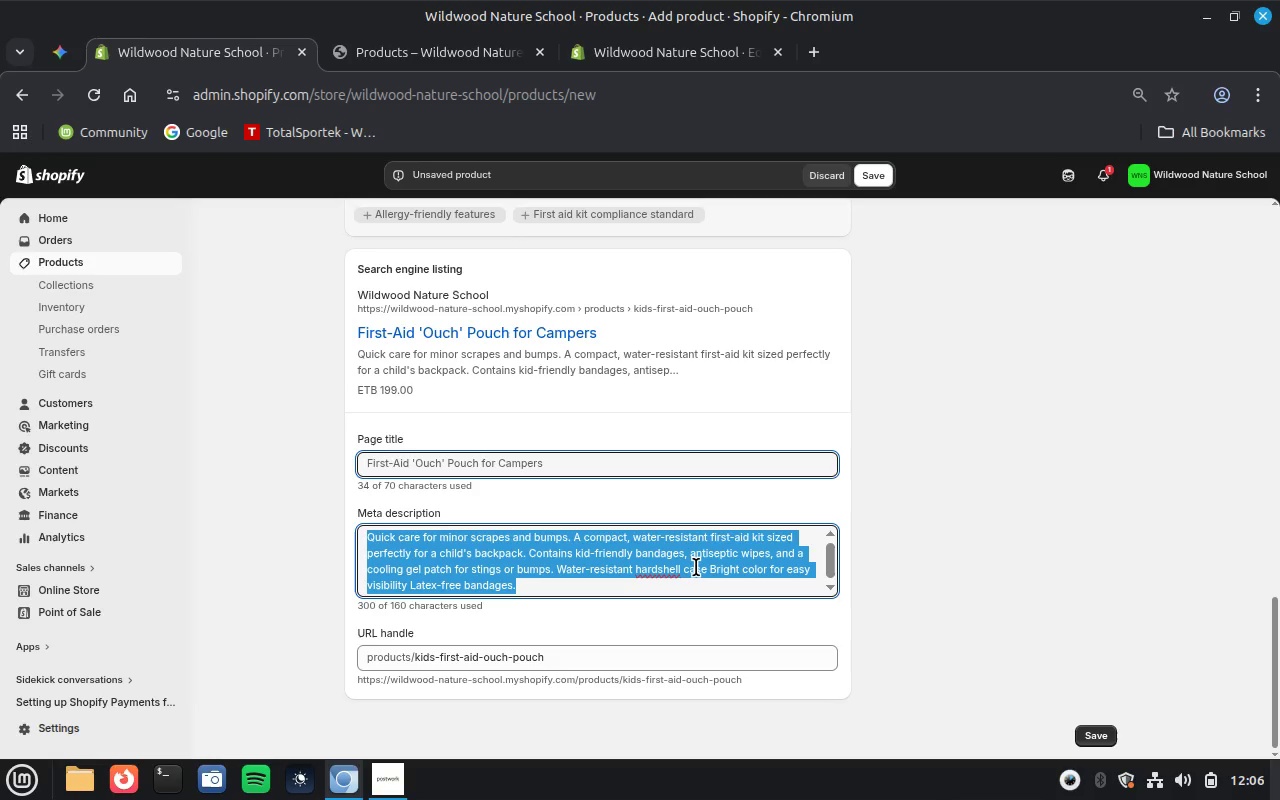 
key(Control+V)
 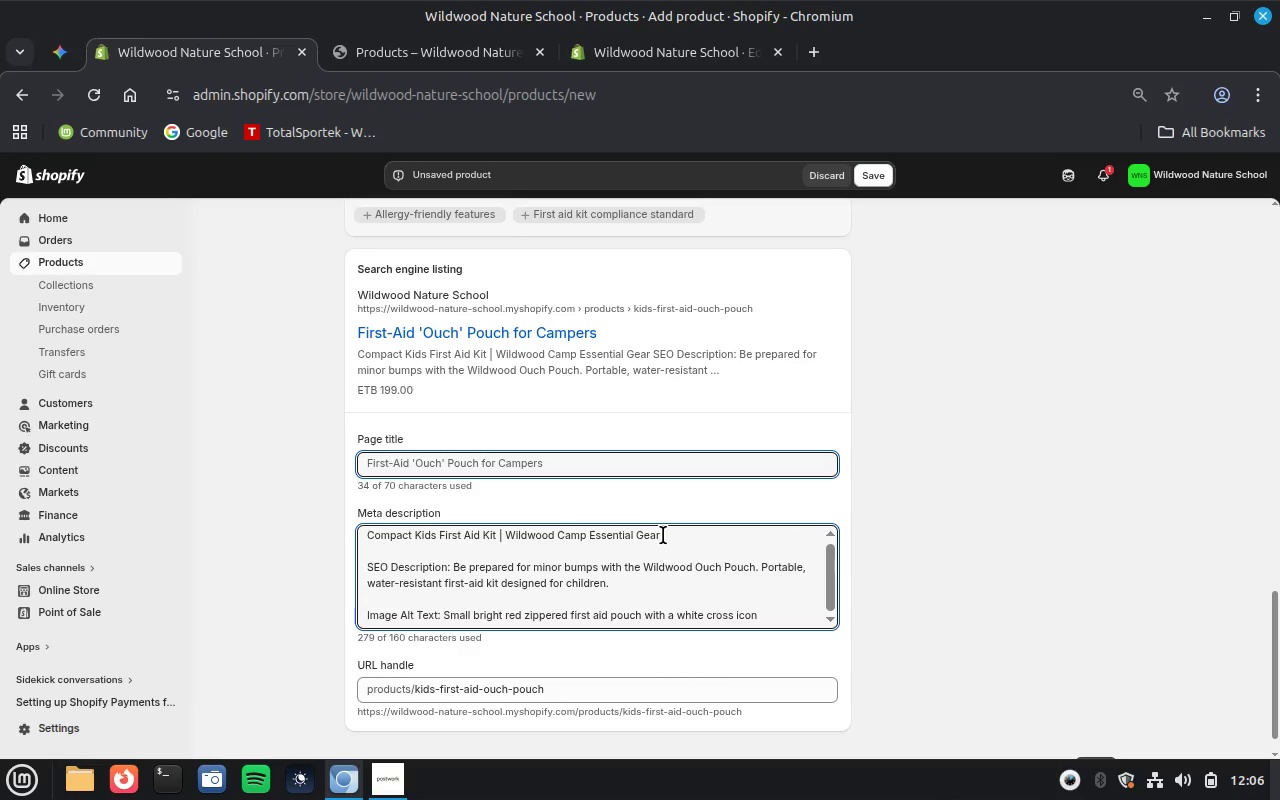 
double_click([663, 535])
 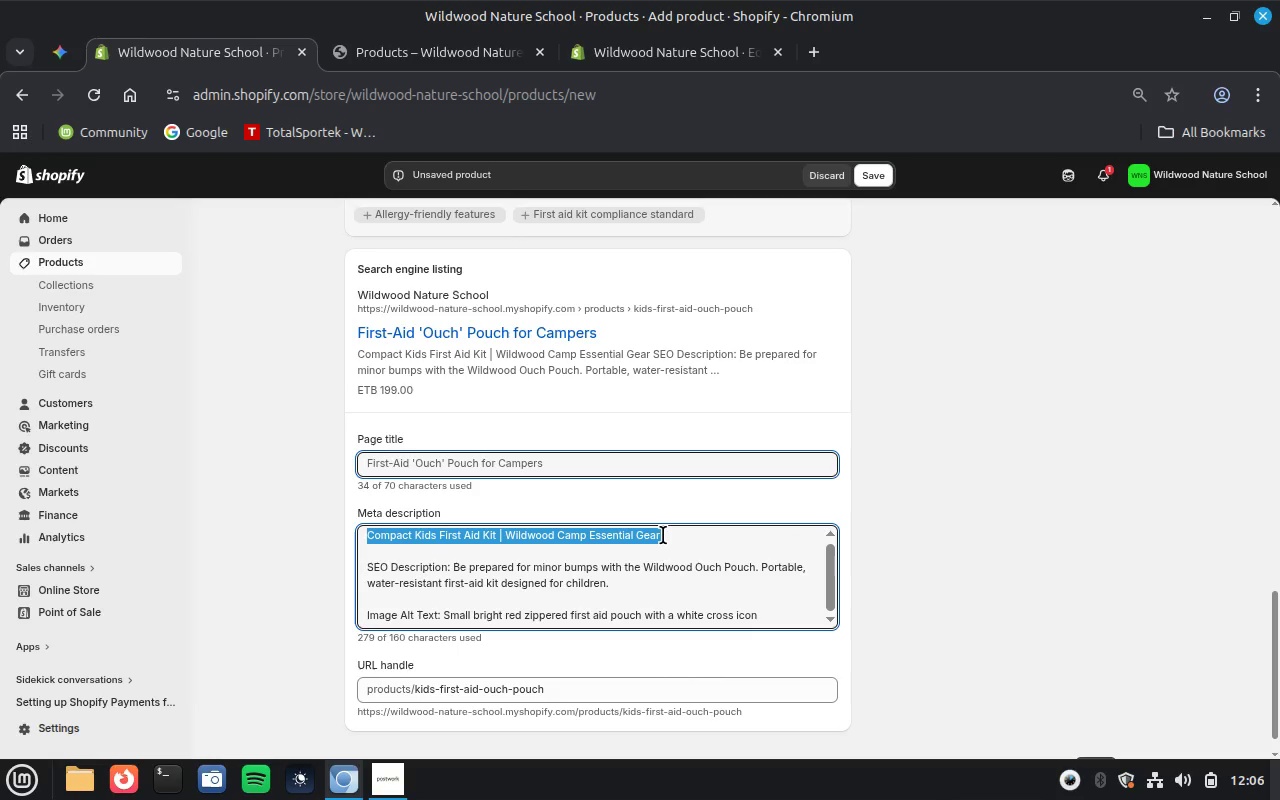 
triple_click([663, 535])
 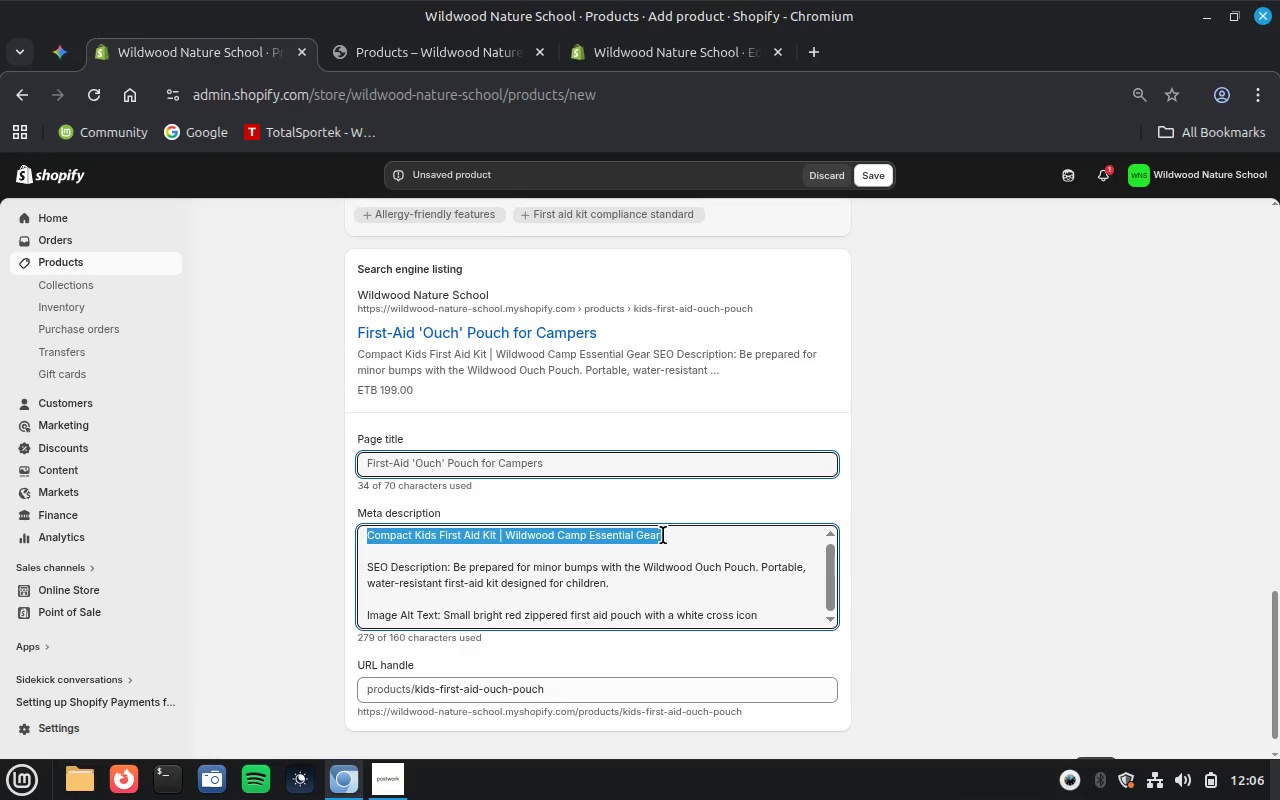 
triple_click([663, 535])
 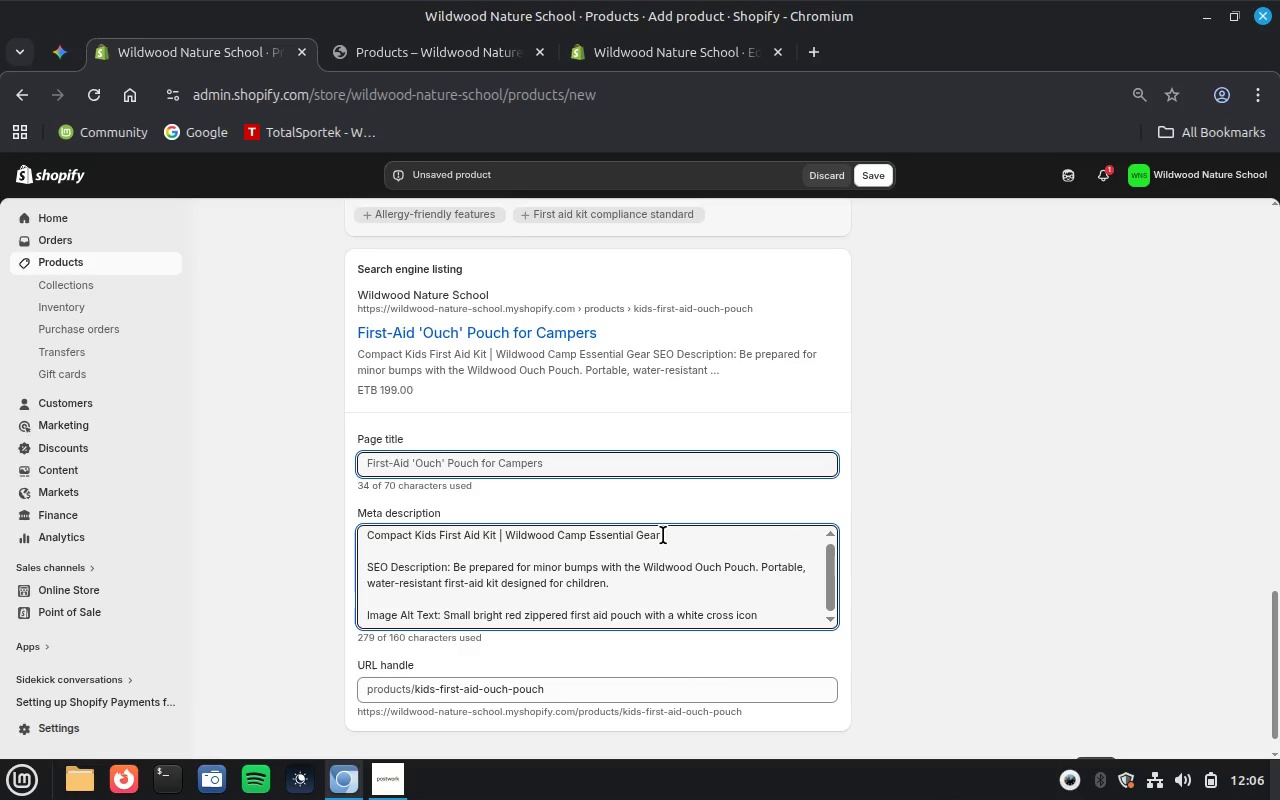 
double_click([663, 535])
 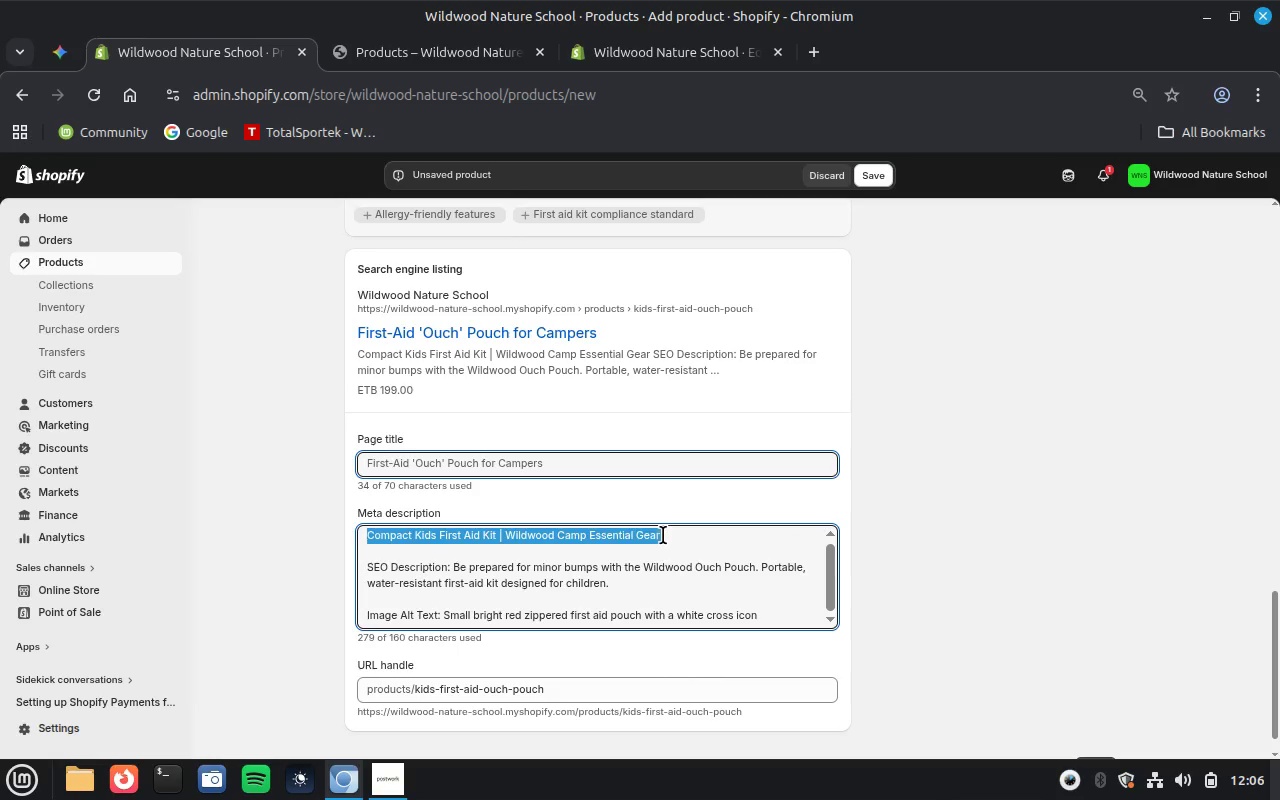 
triple_click([663, 535])
 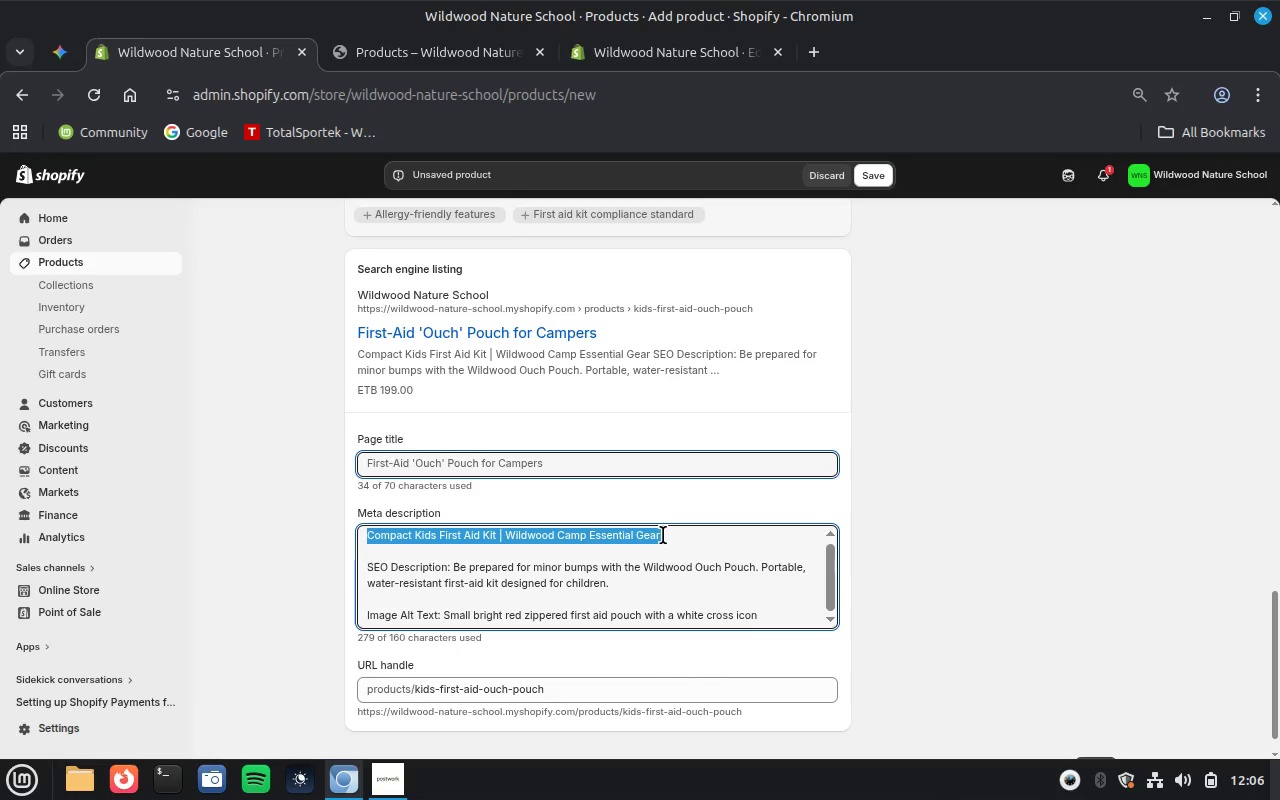 
key(Control+ControlLeft)
 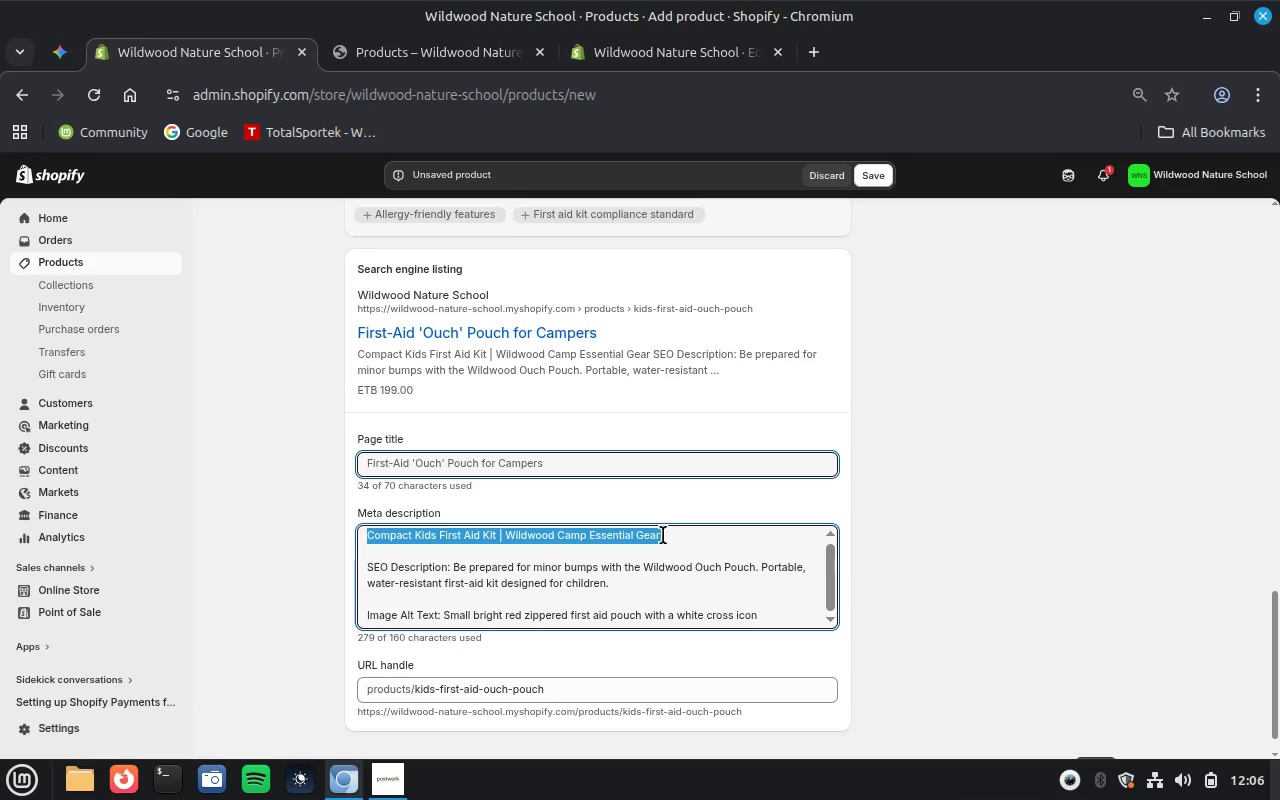 
key(Control+X)
 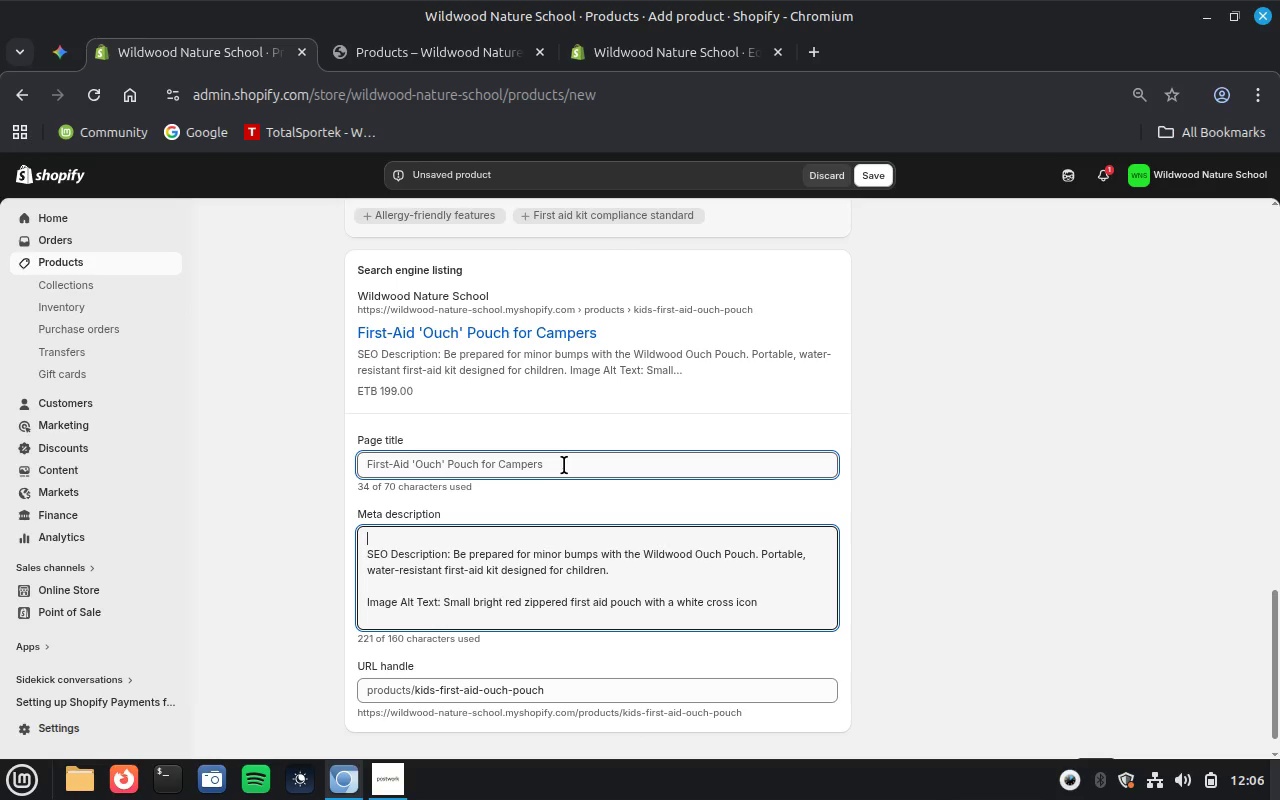 
left_click([564, 465])
 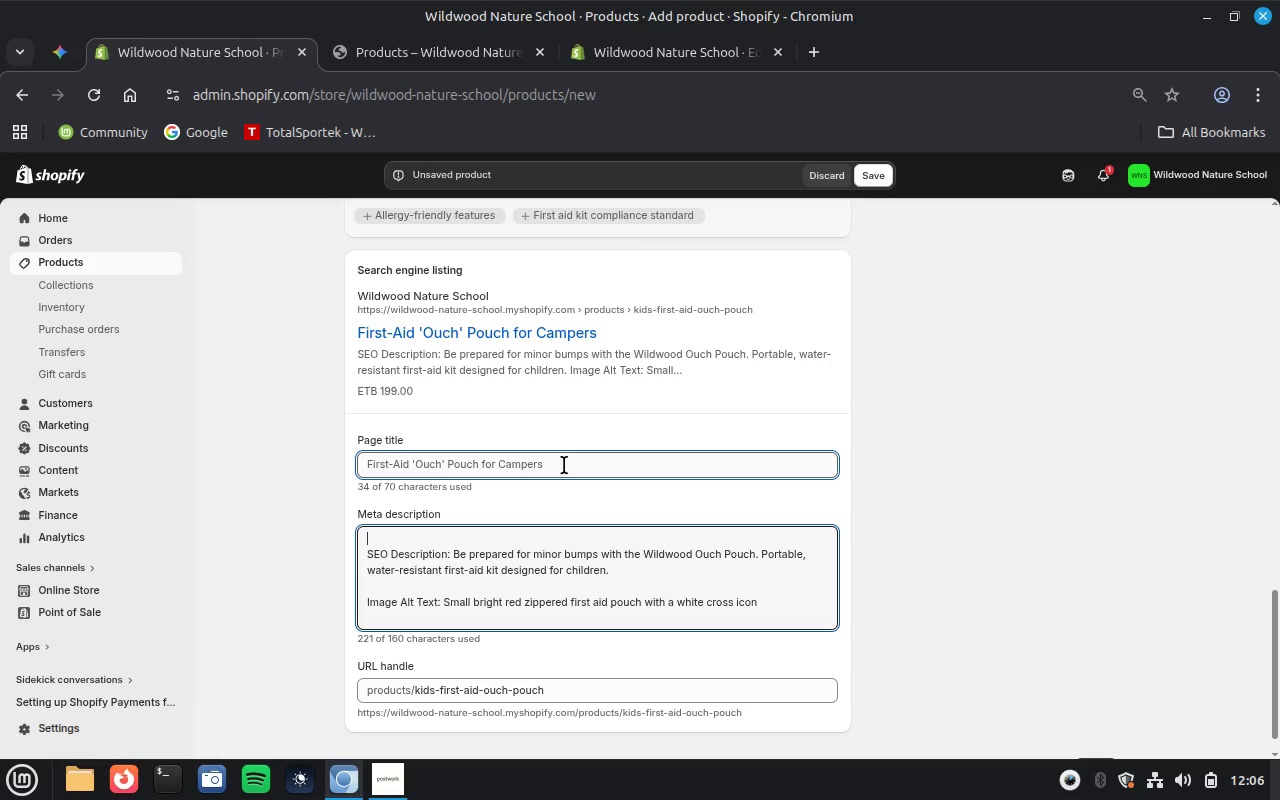 
key(Control+ControlLeft)
 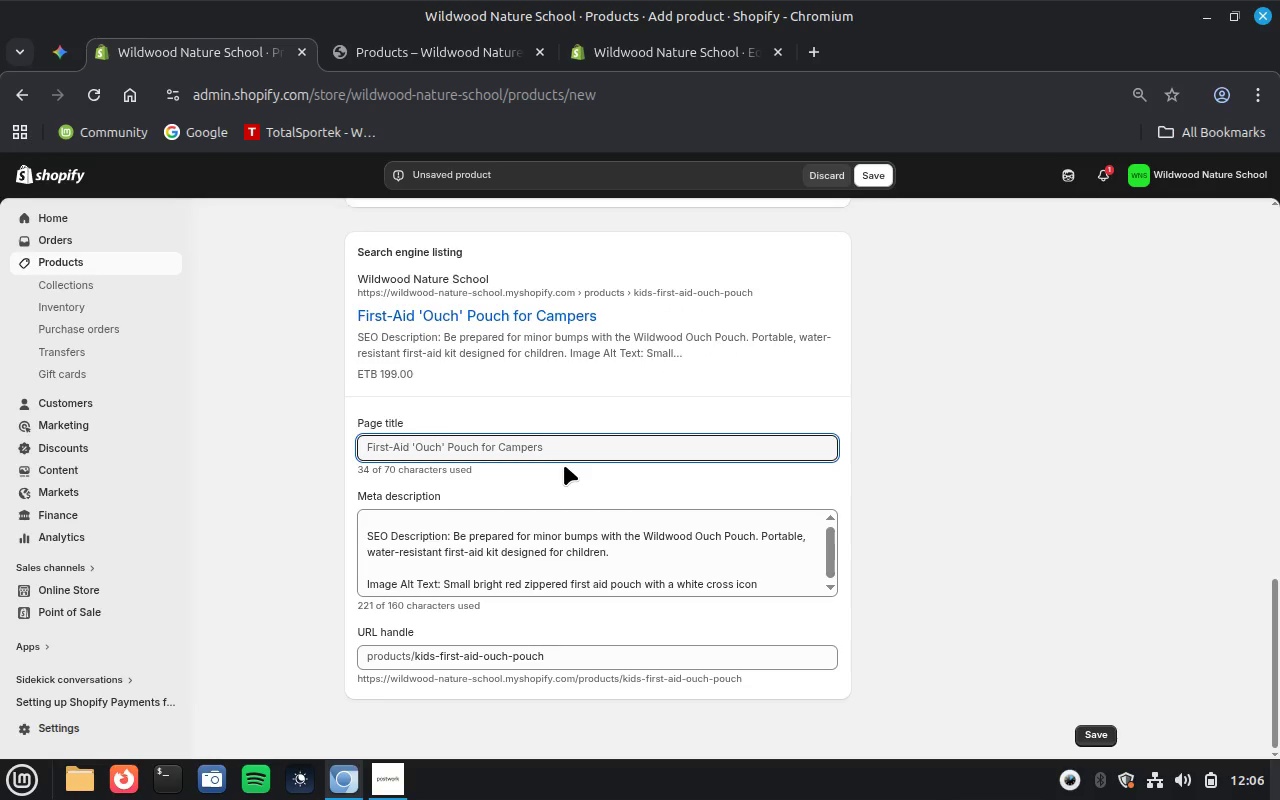 
key(Control+A)
 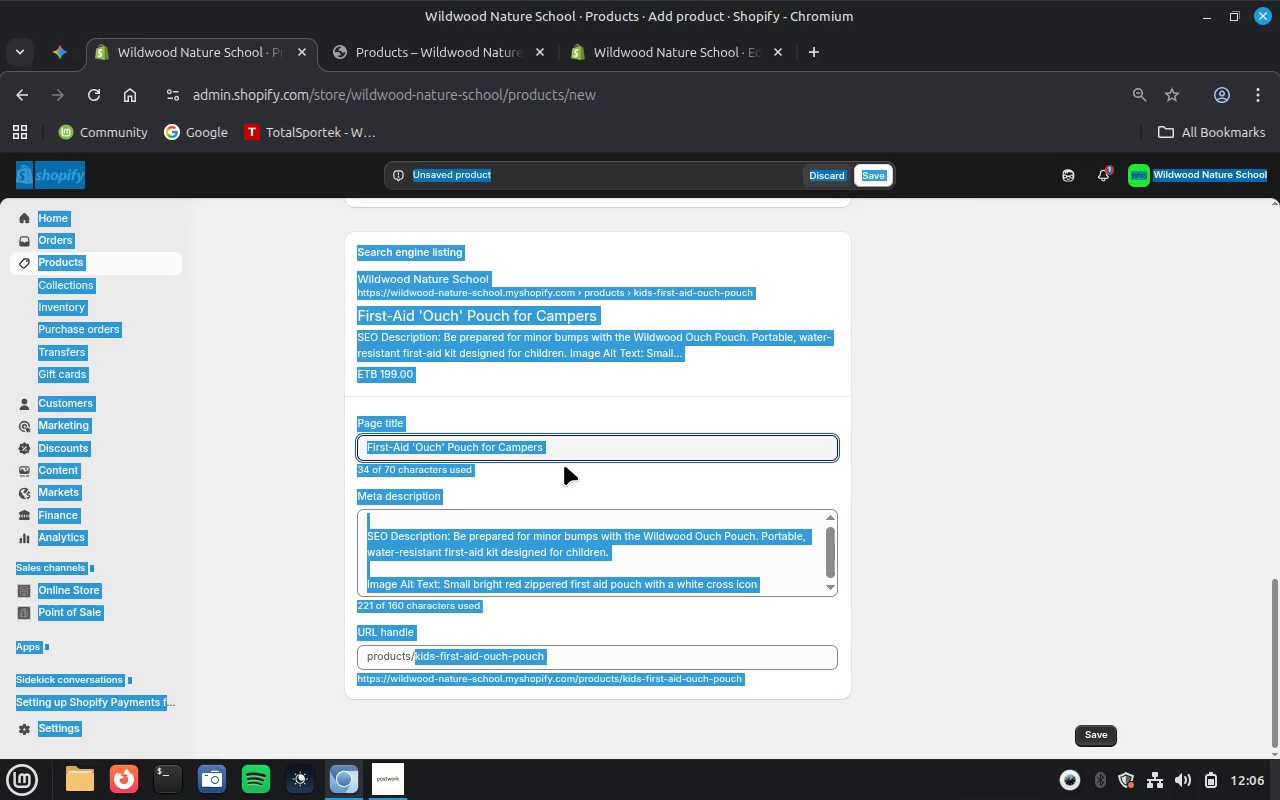 
key(Control+V)
 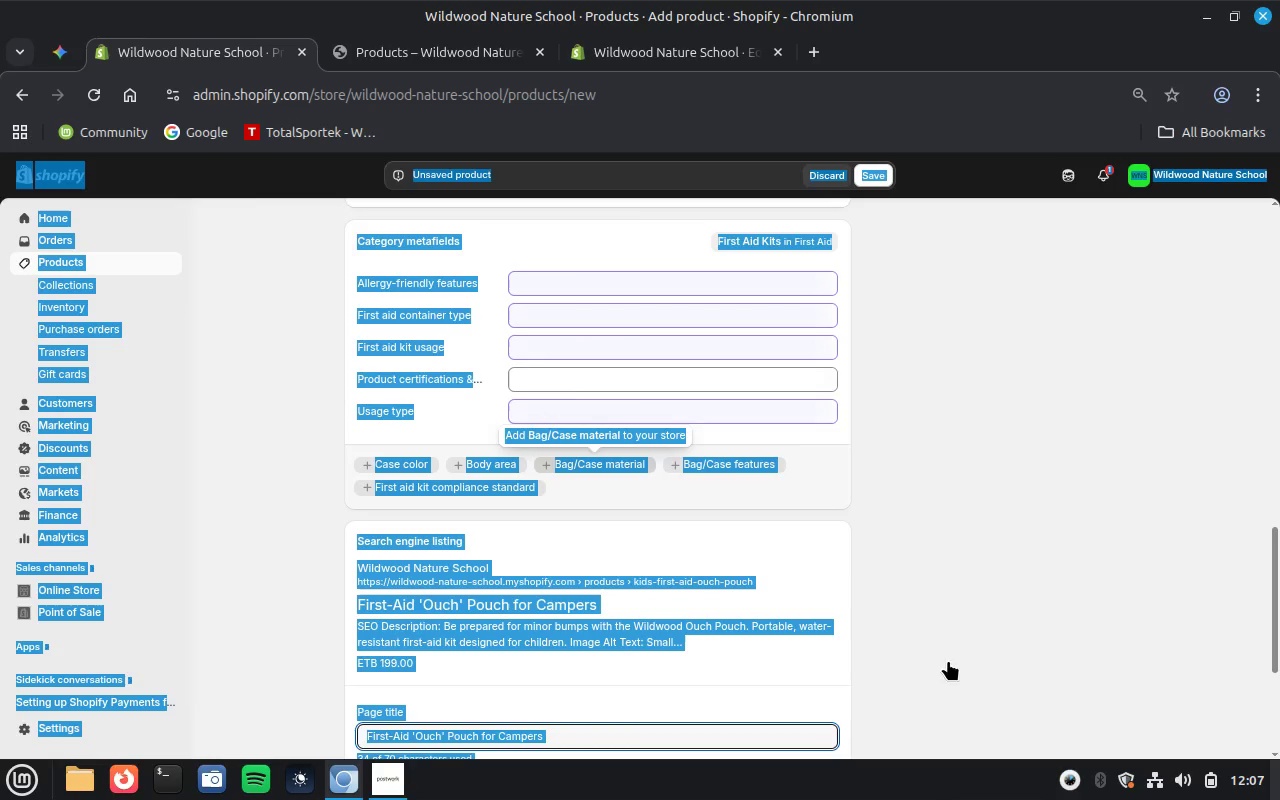 
left_click([910, 666])
 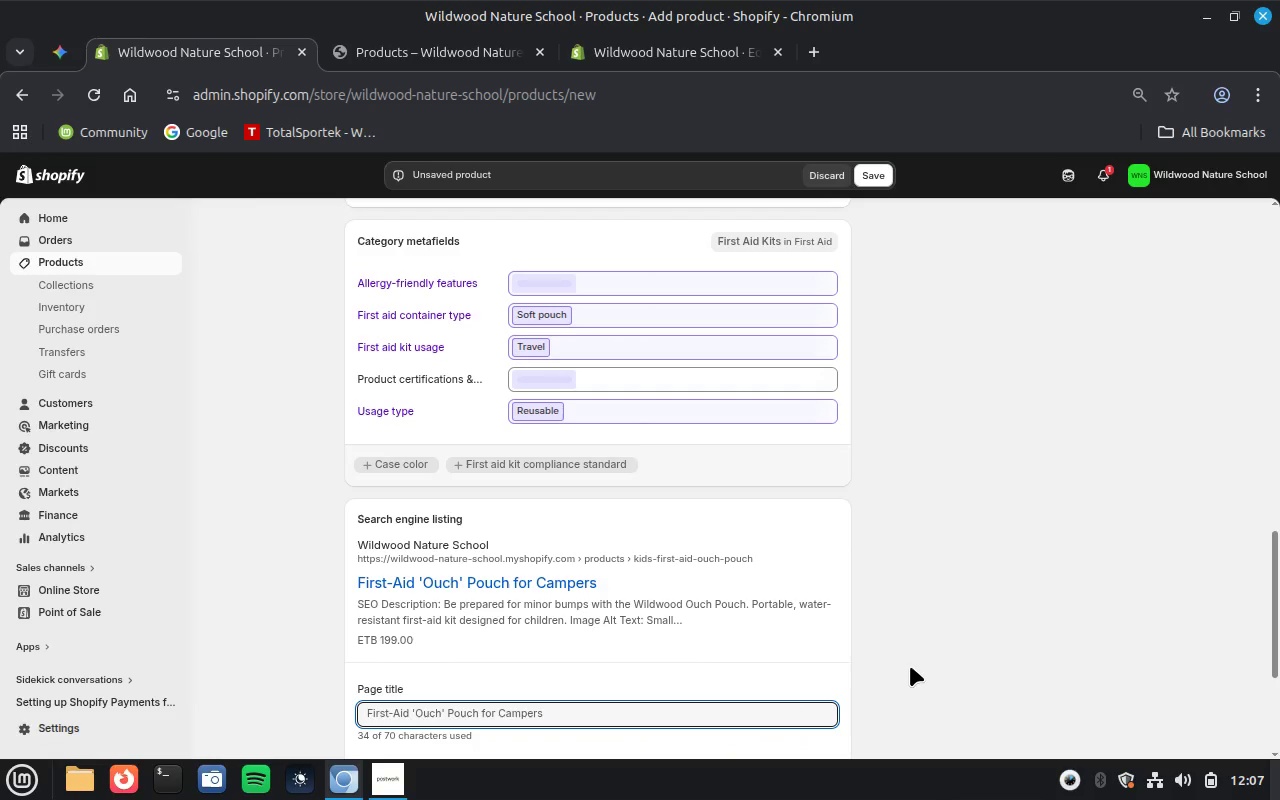 
scroll: coordinate [910, 666], scroll_direction: down, amount: 5.0
 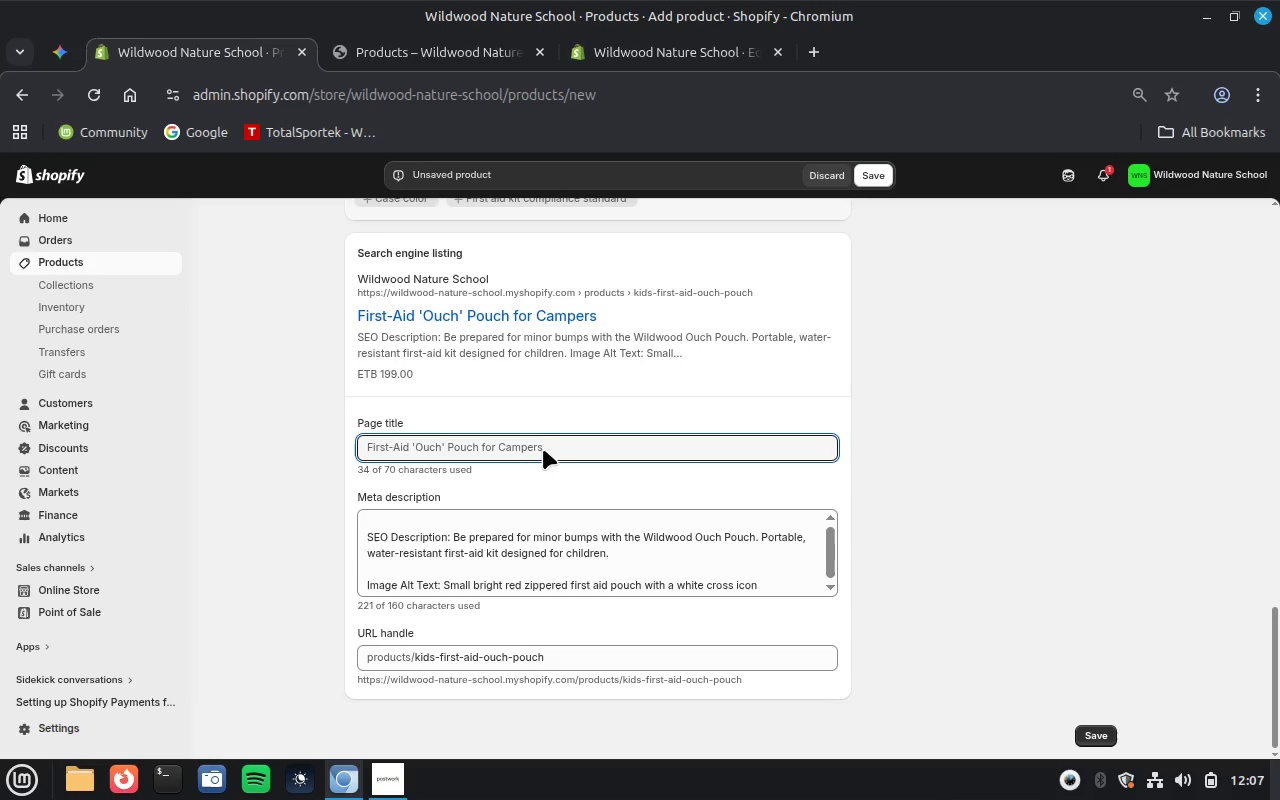 
left_click([543, 449])
 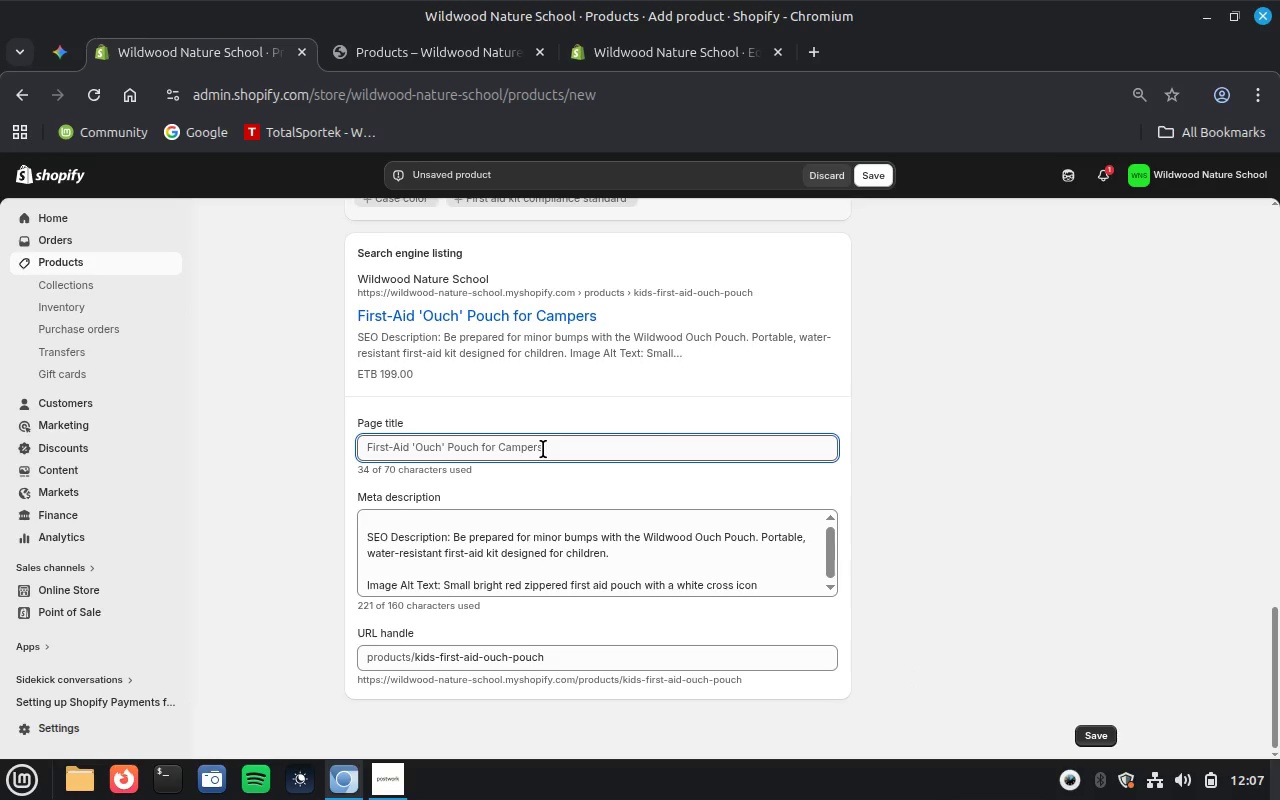 
key(Control+A)
 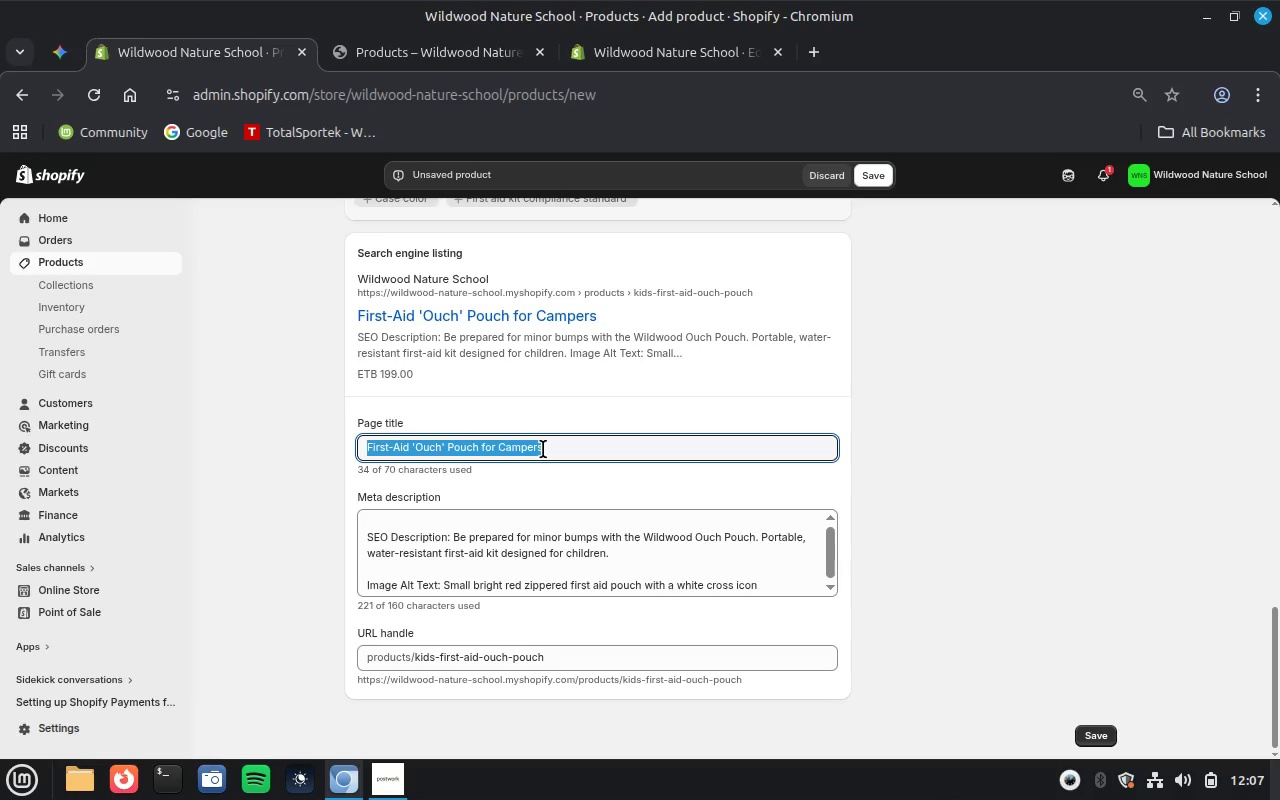 
key(Control+V)
 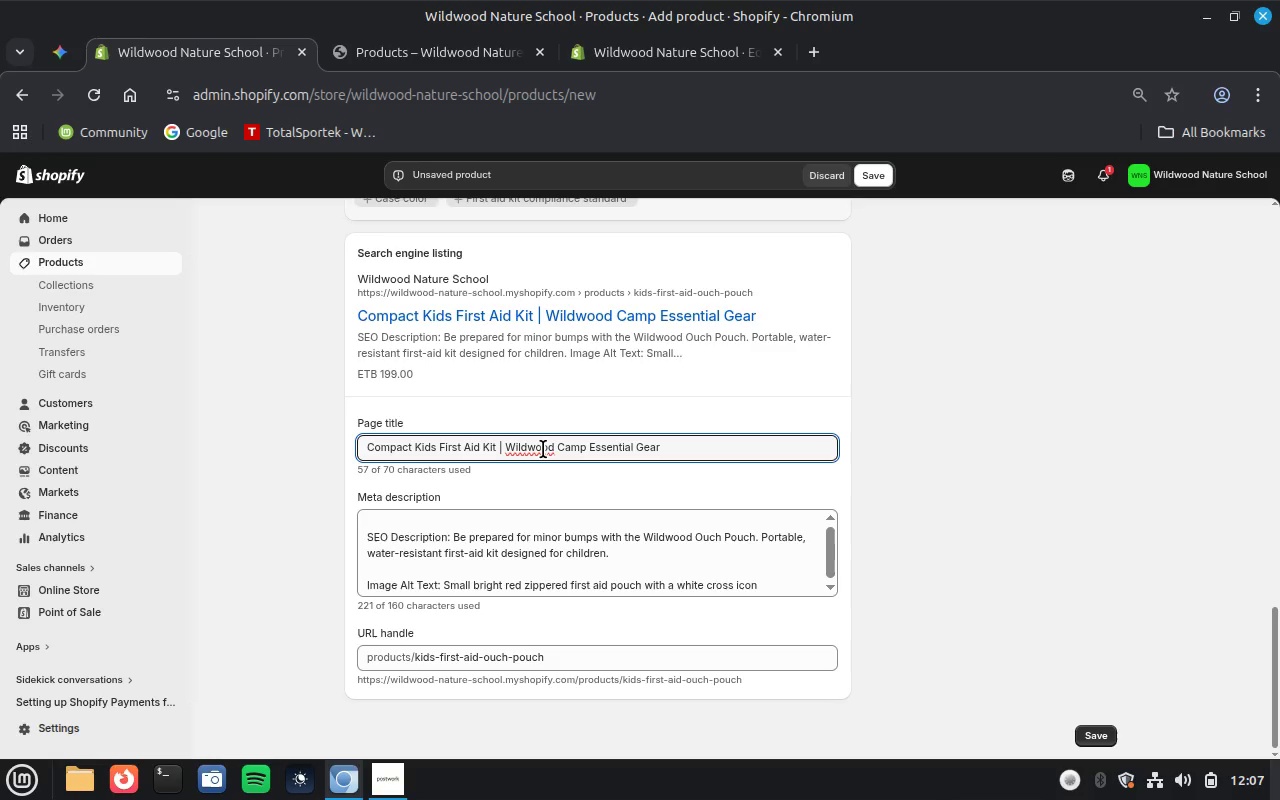 
wait(21.87)
 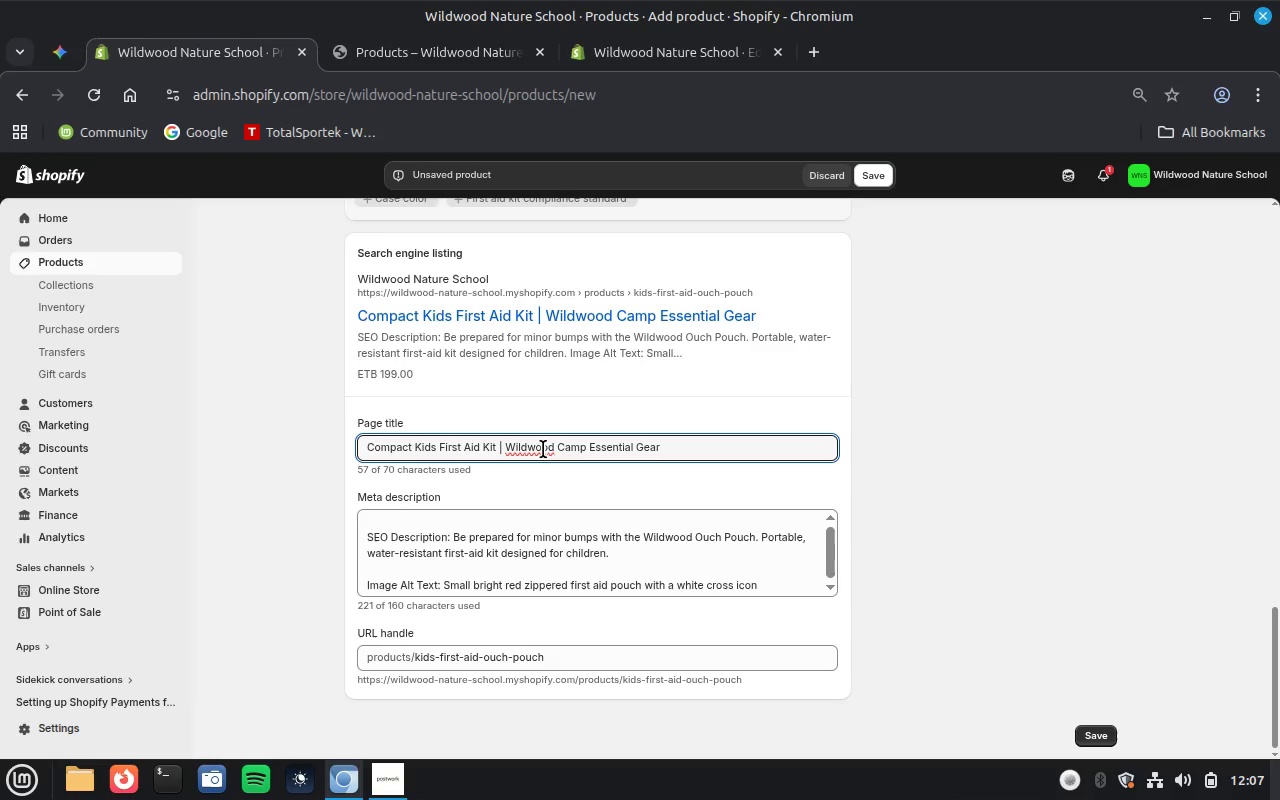 
left_click_drag(start_coordinate=[453, 536], to_coordinate=[360, 508])
 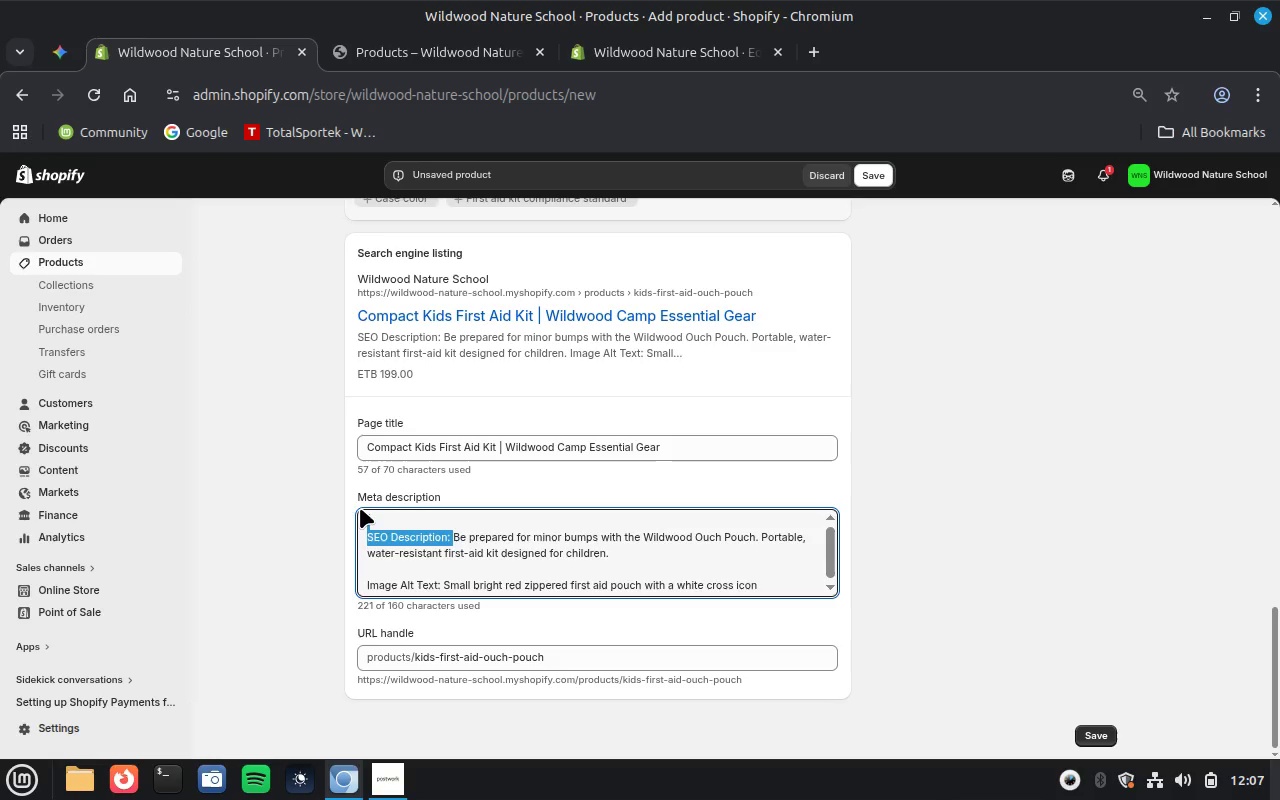 
key(Backspace)
 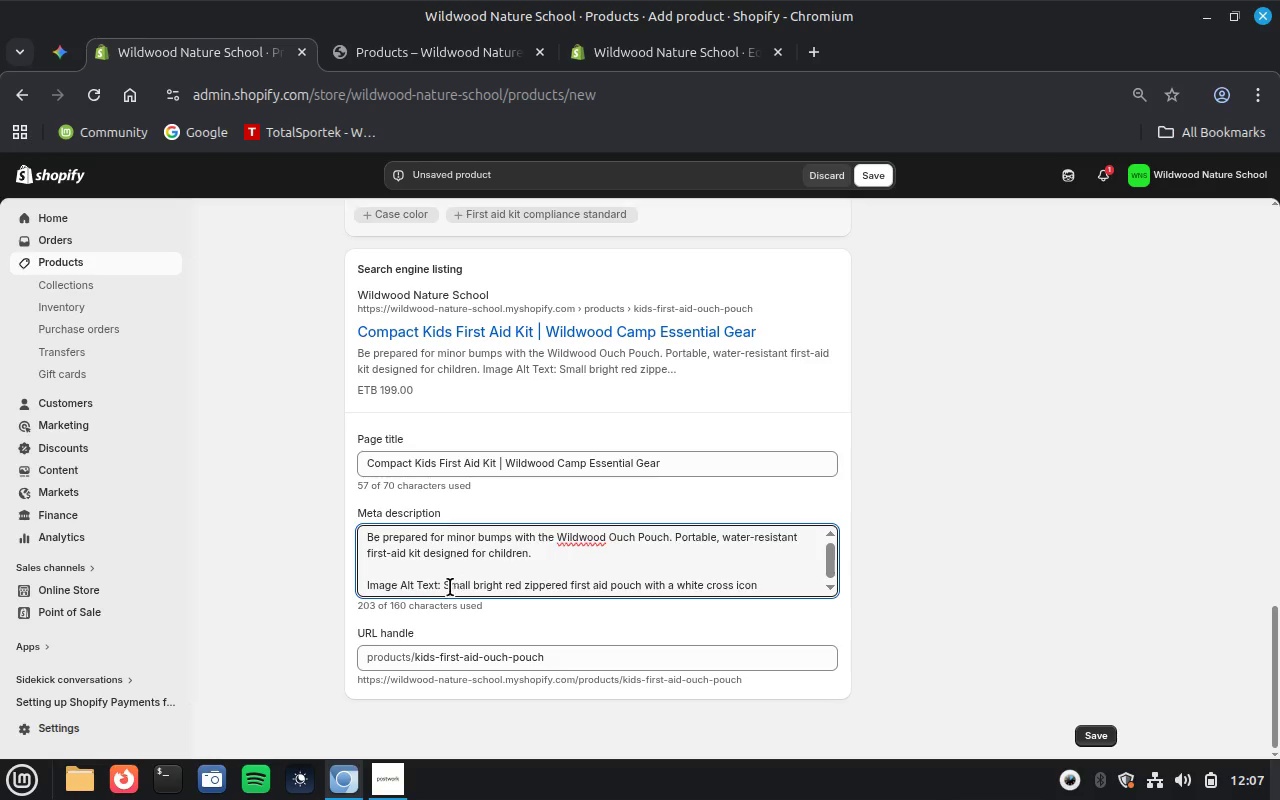 
wait(5.04)
 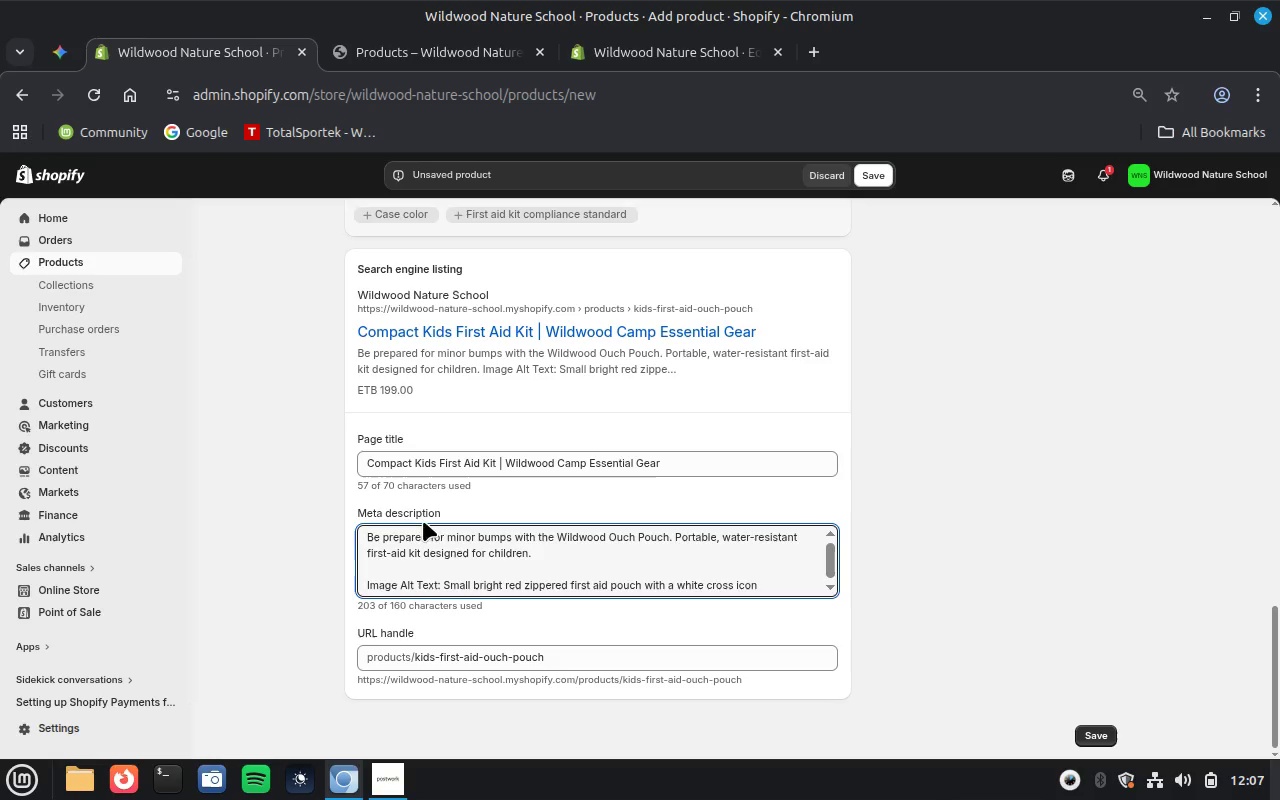 
left_click_drag(start_coordinate=[444, 587], to_coordinate=[788, 598])
 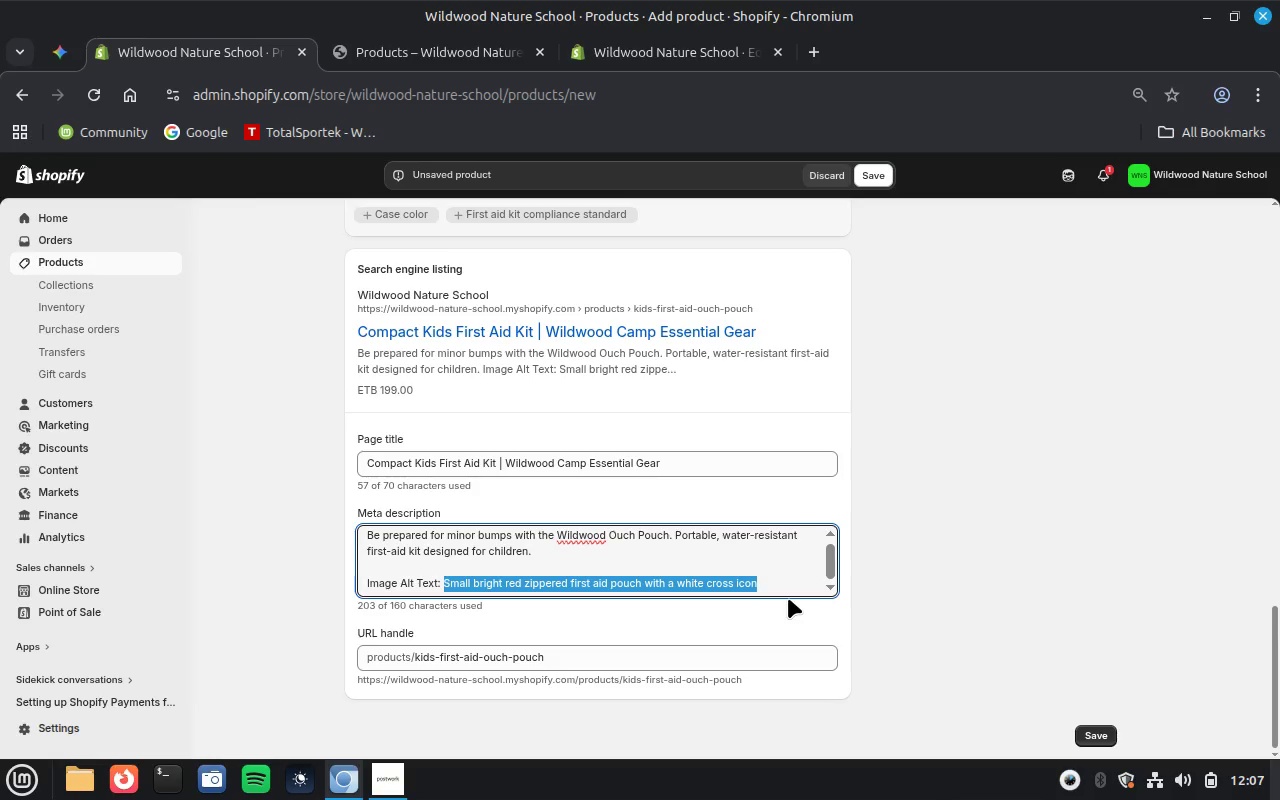 
key(Control+X)
 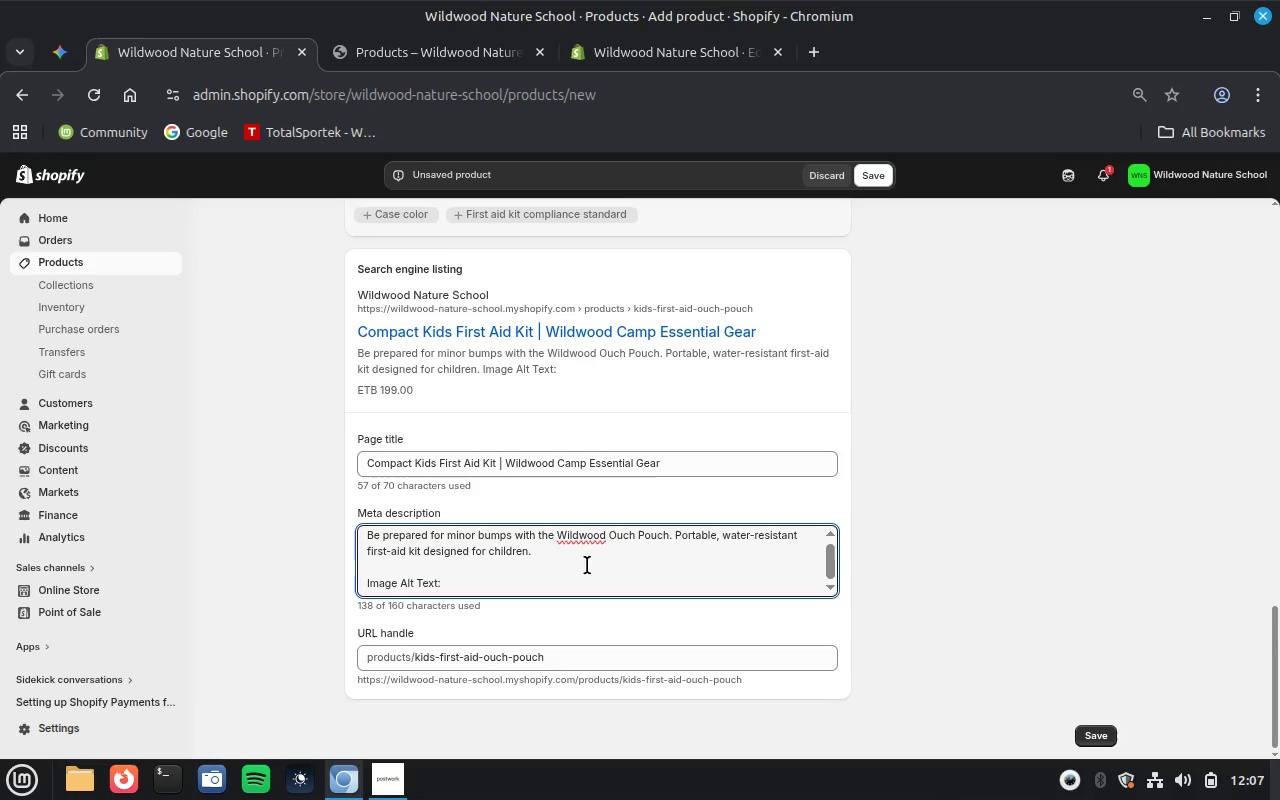 
left_click_drag(start_coordinate=[567, 553], to_coordinate=[662, 594])
 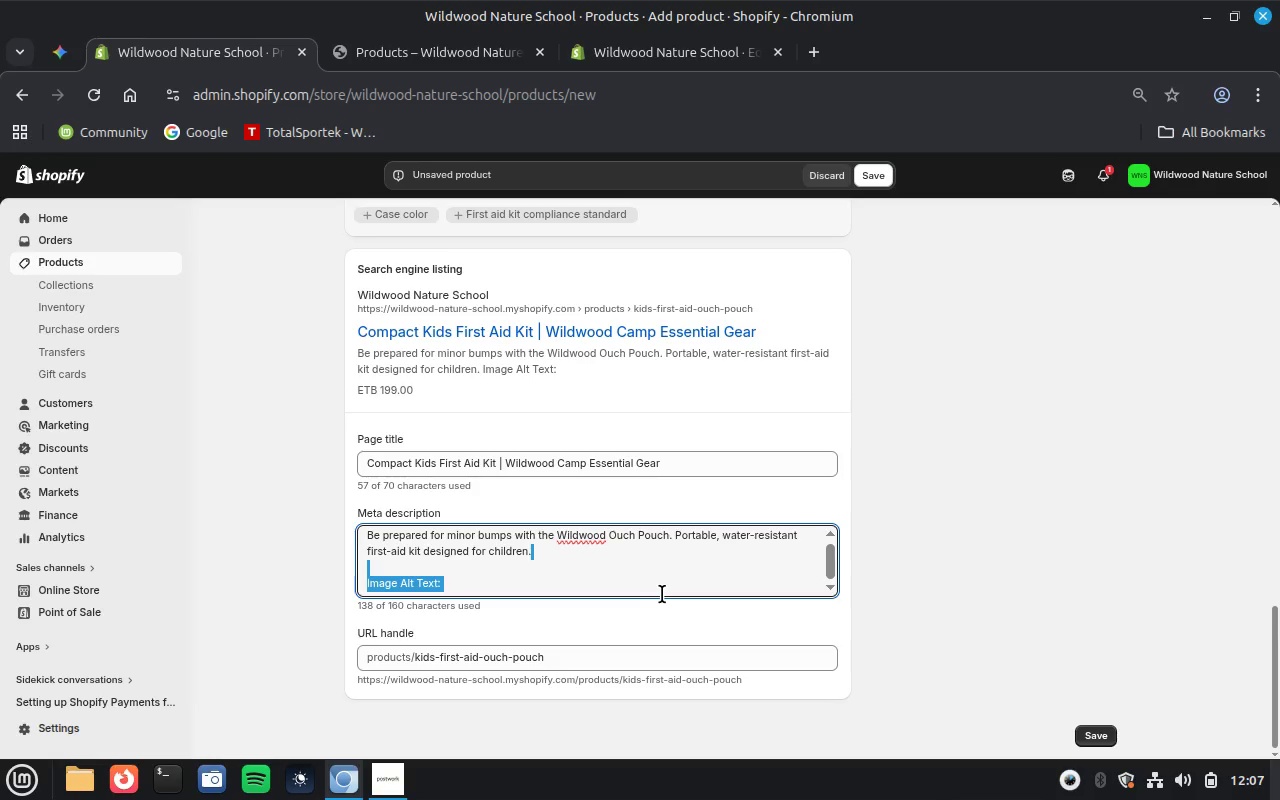 
key(Backspace)
 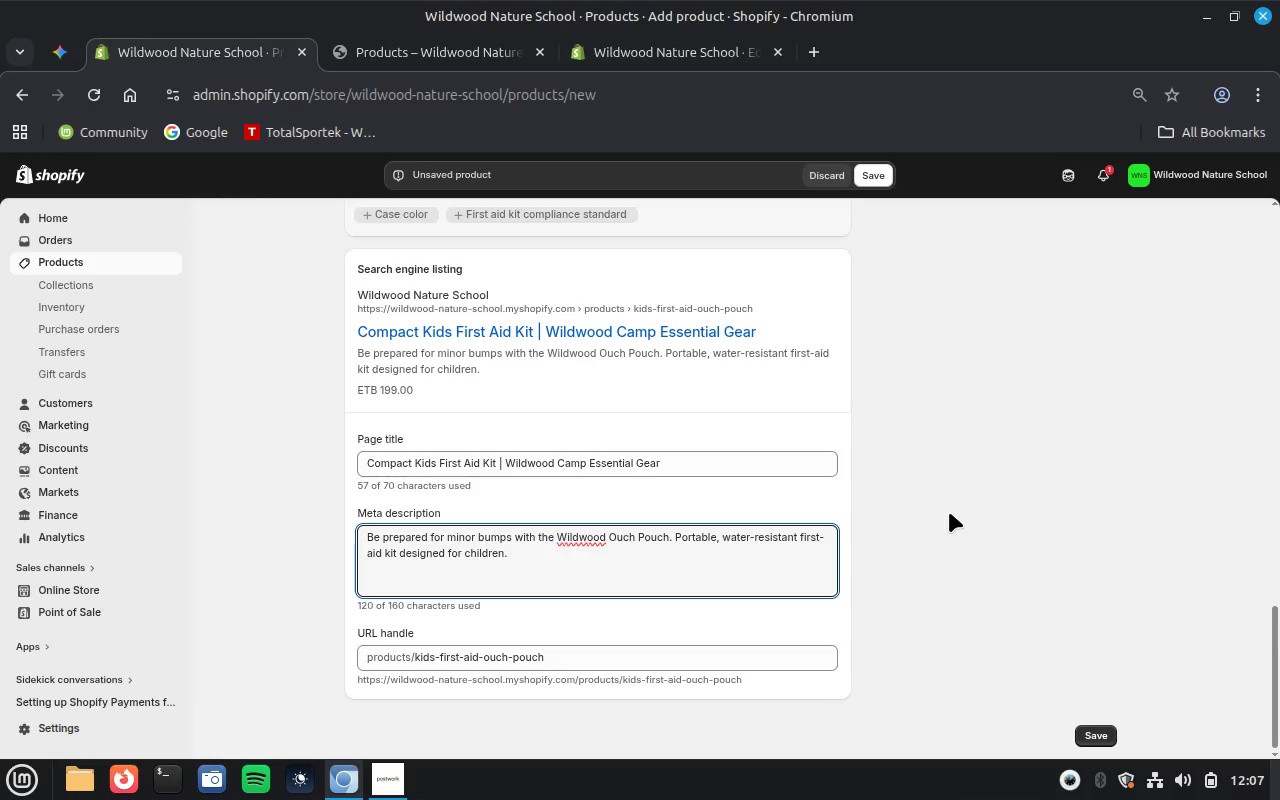 
wait(5.23)
 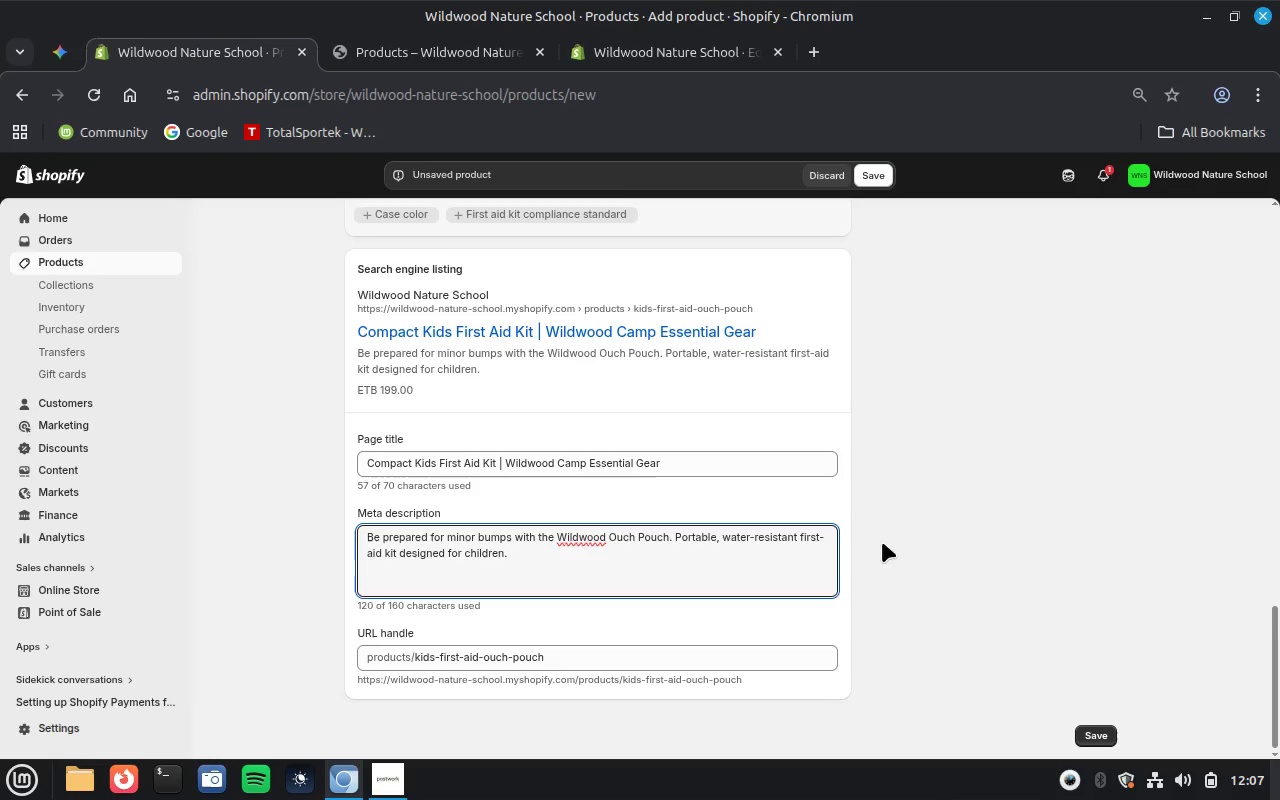 
scroll: coordinate [949, 512], scroll_direction: up, amount: 9.0
 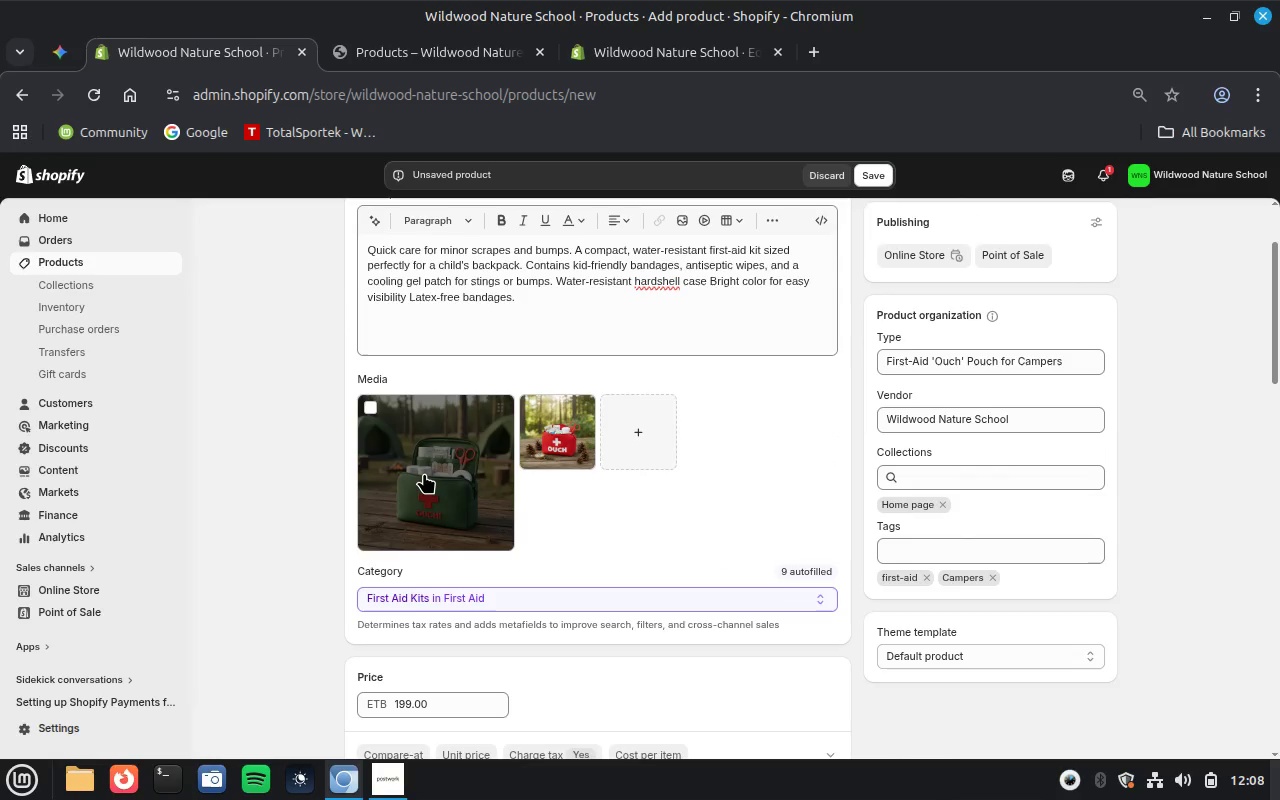 
left_click([424, 473])
 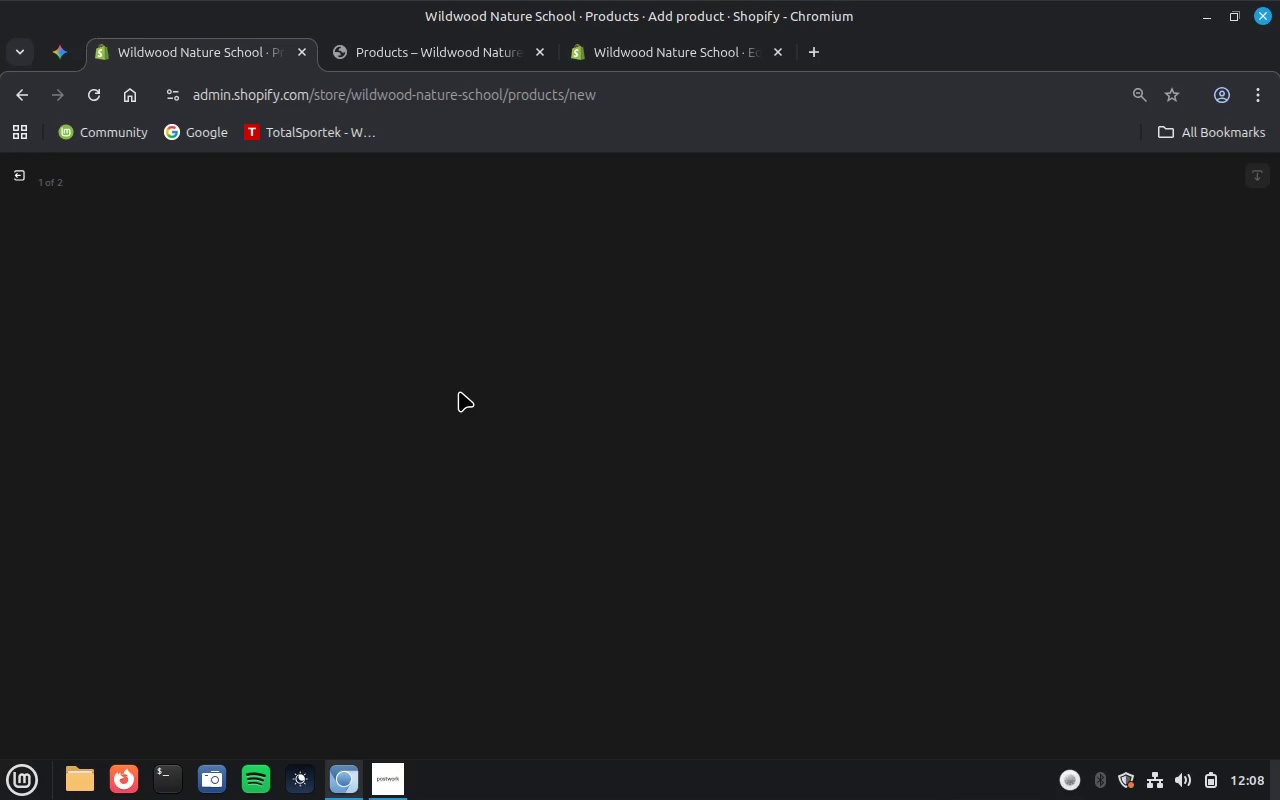 
wait(48.54)
 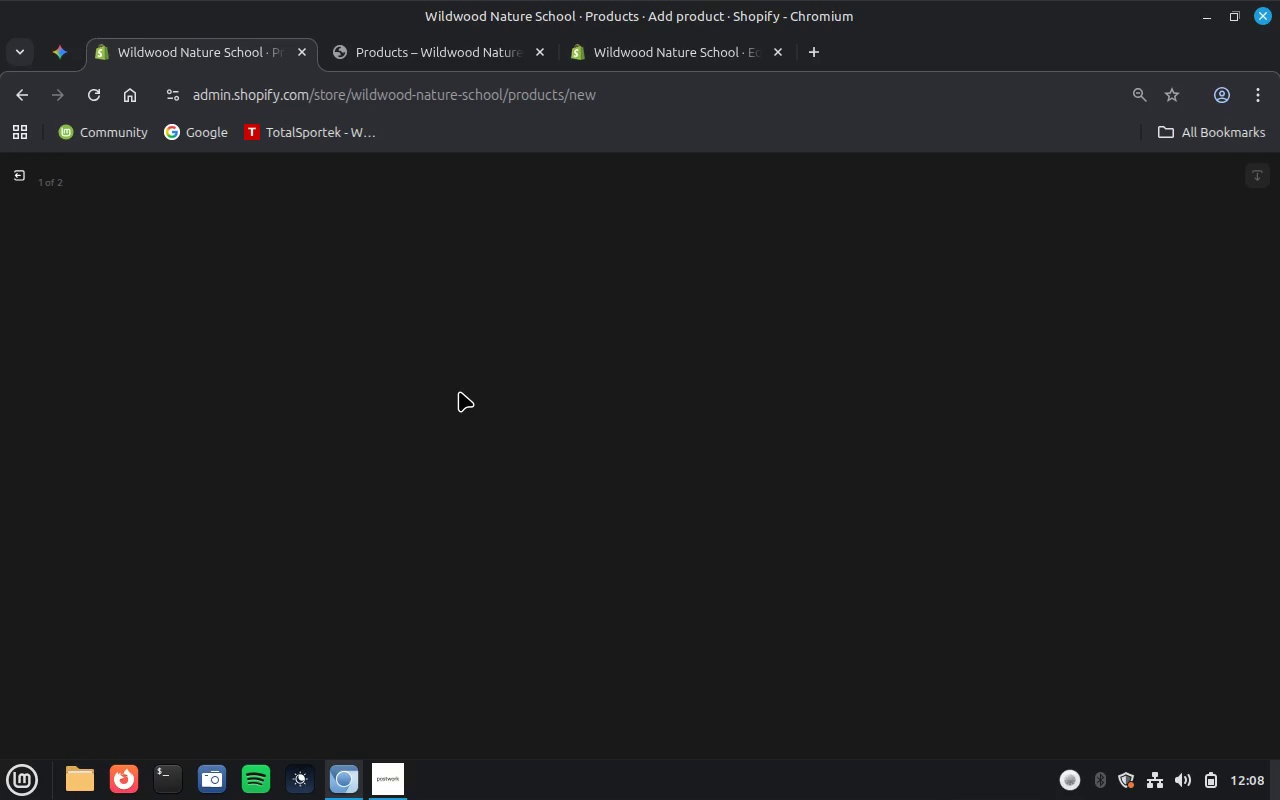 
left_click([1055, 357])
 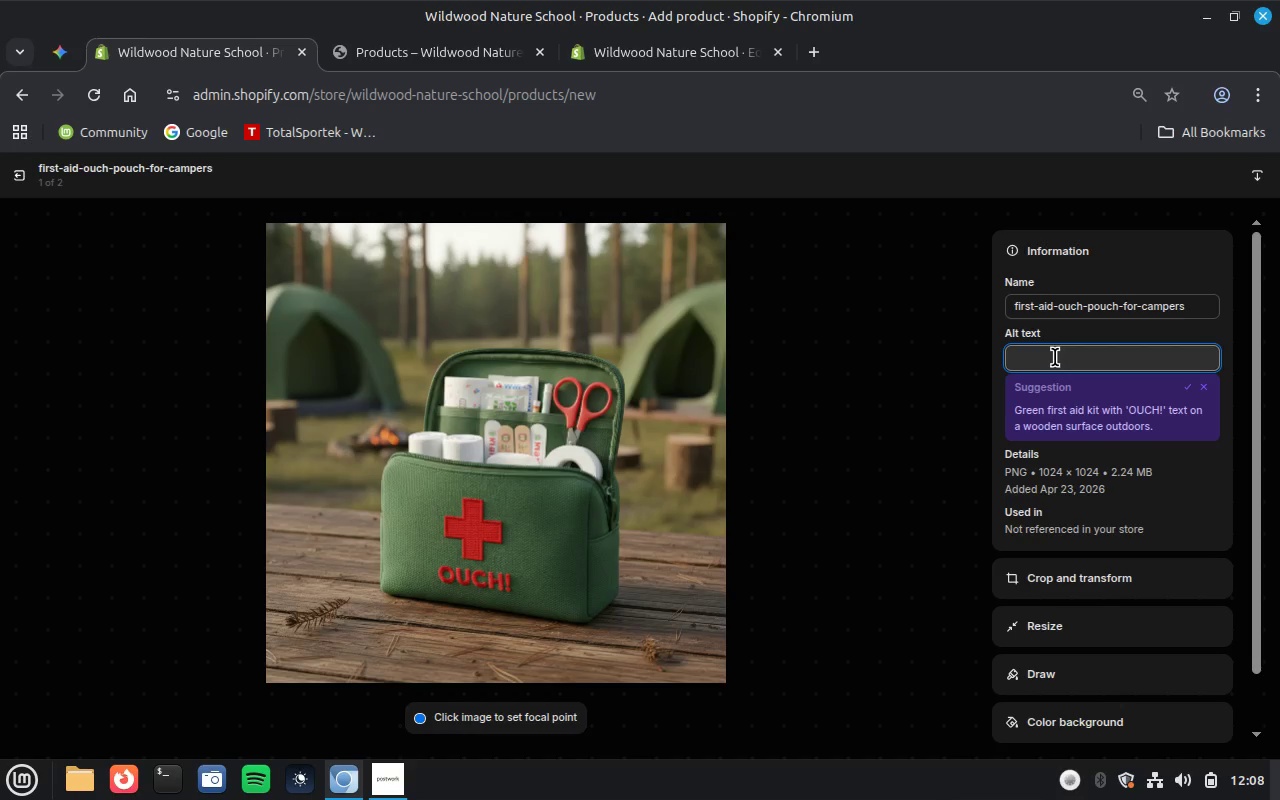 
key(Control+ControlLeft)
 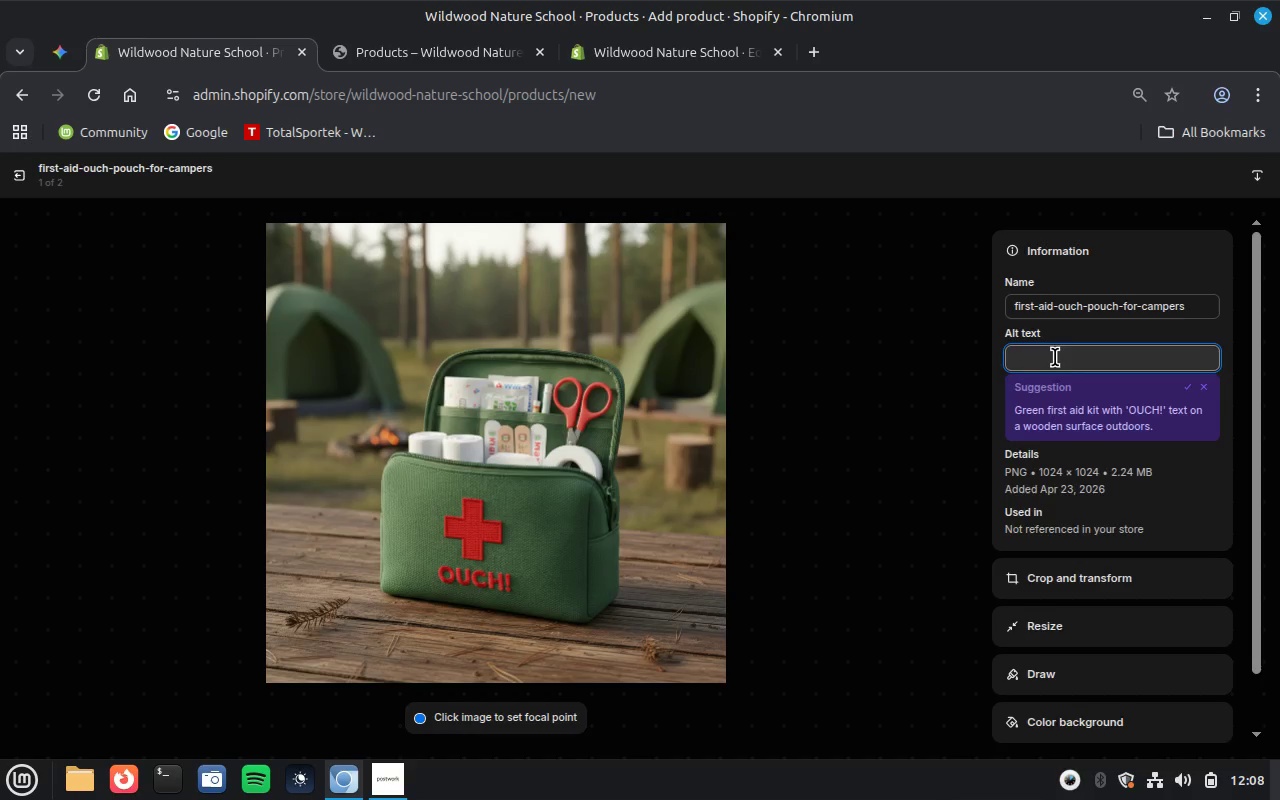 
key(Control+V)
 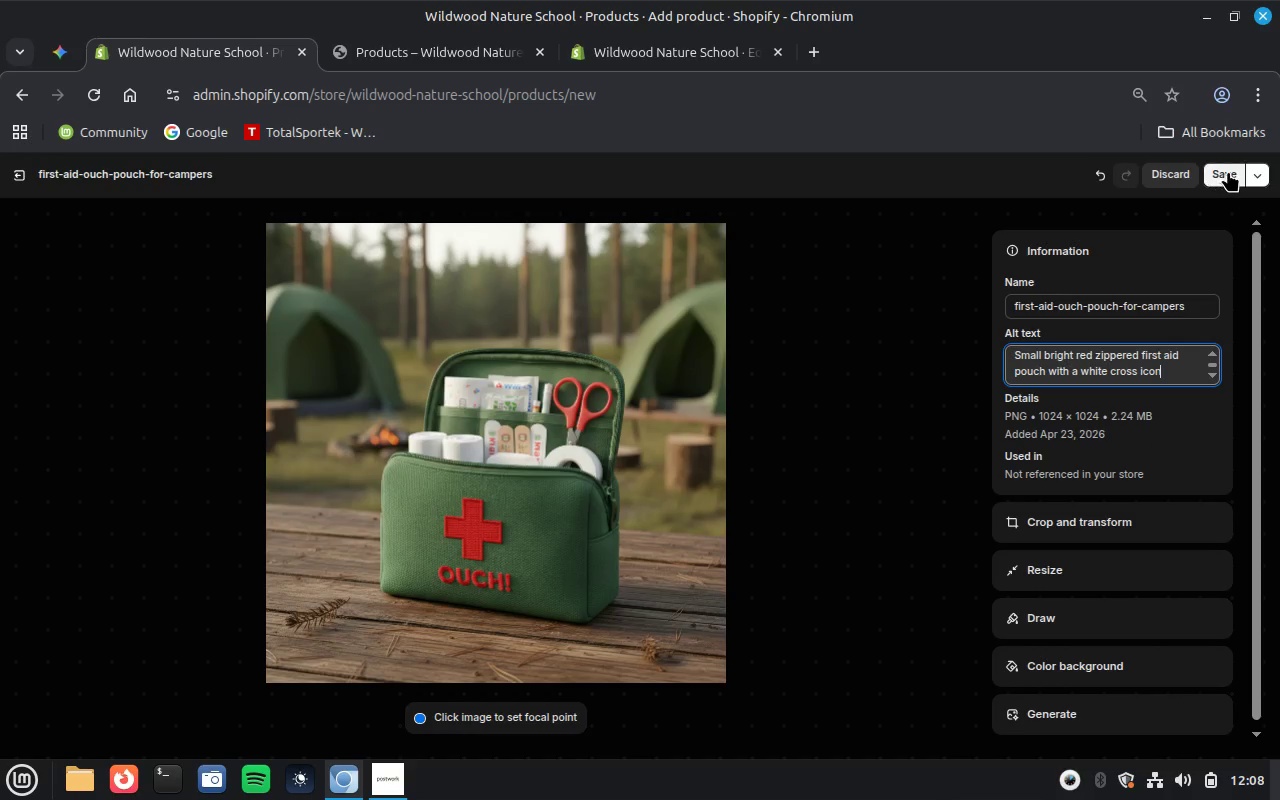 
left_click([1228, 171])
 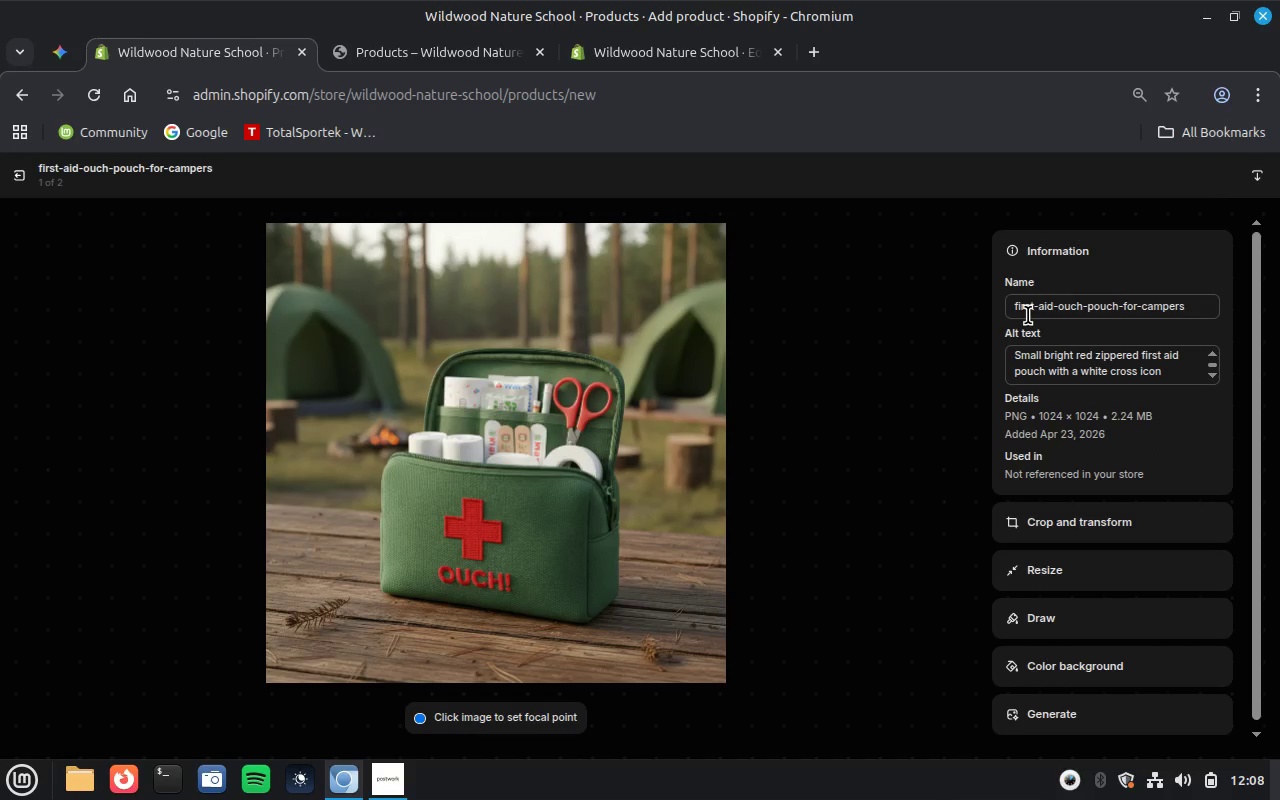 
wait(6.6)
 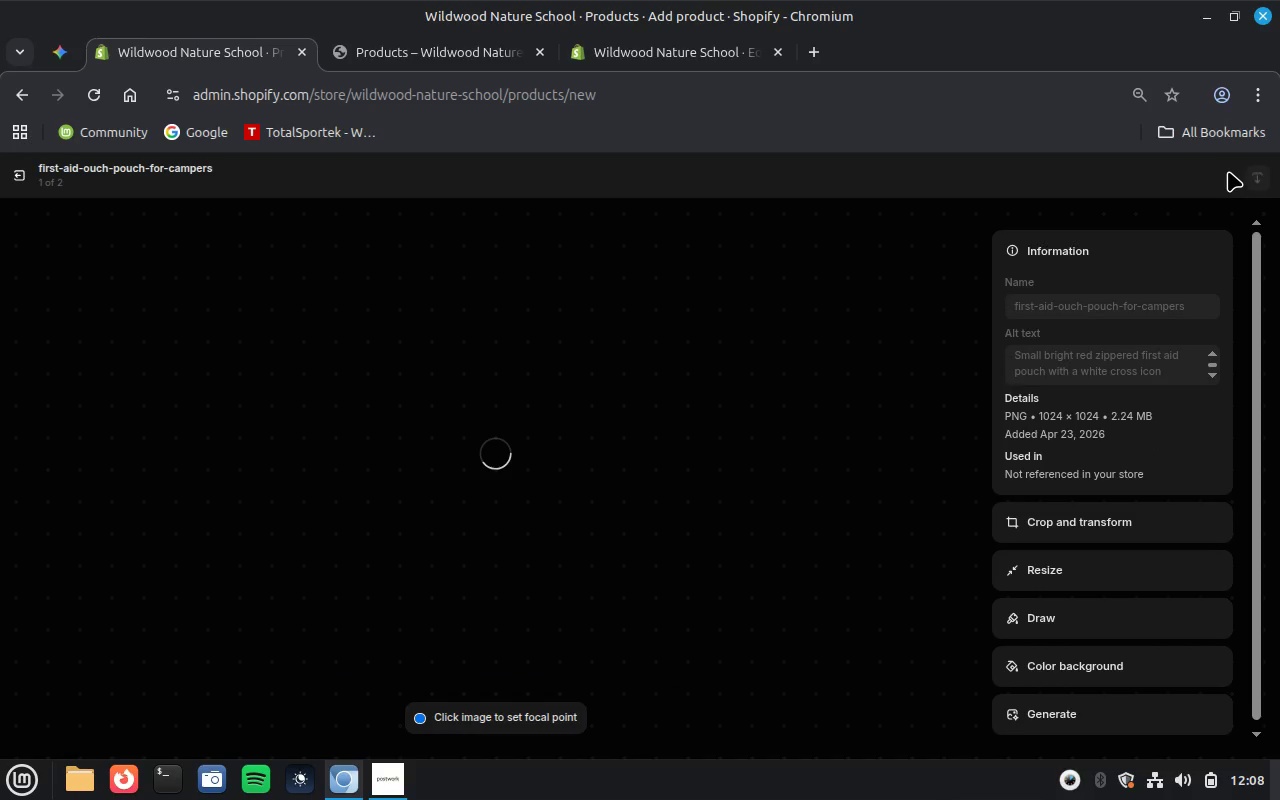 
left_click([955, 481])
 